 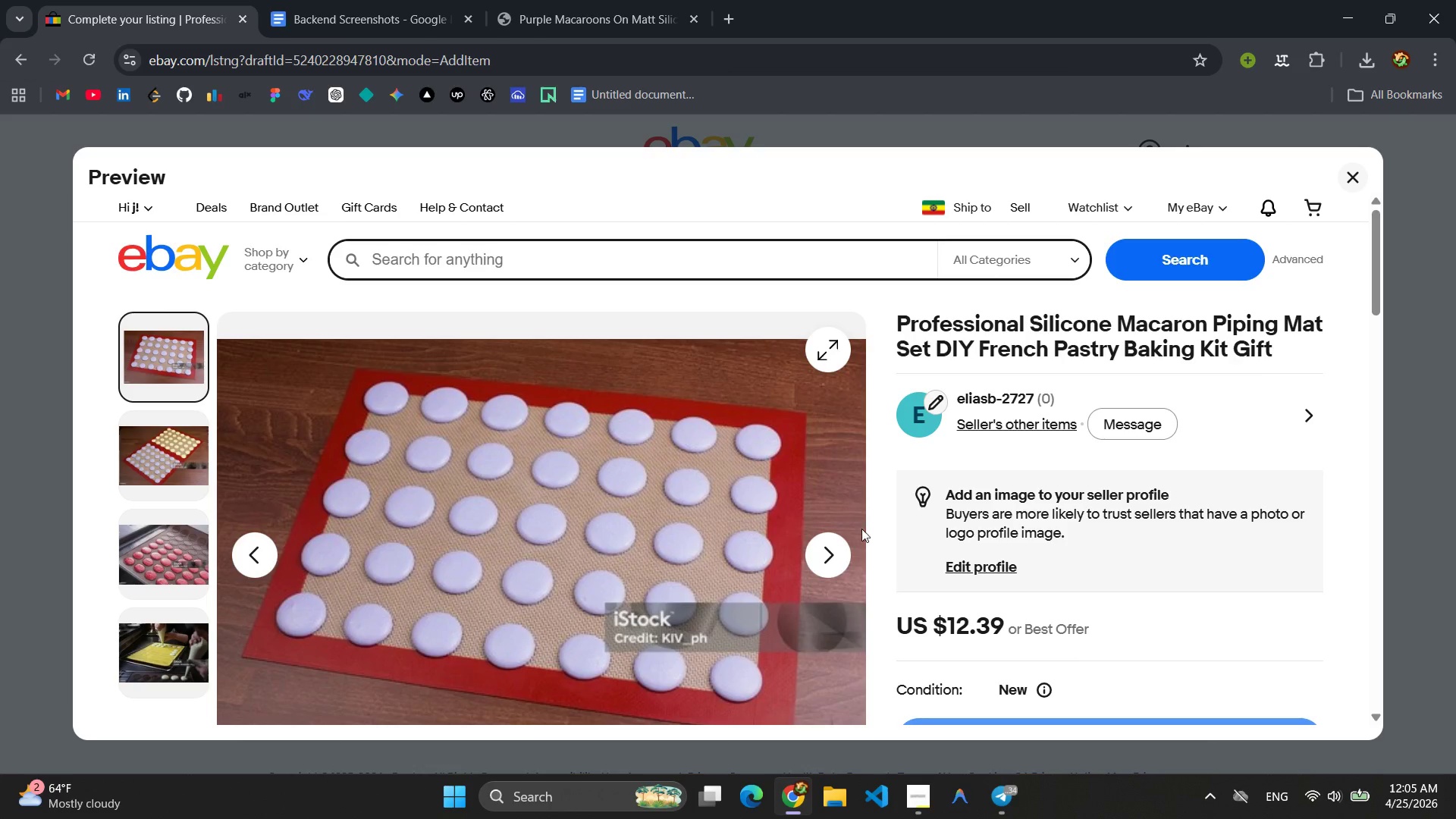 
key(Meta+MetaLeft)
 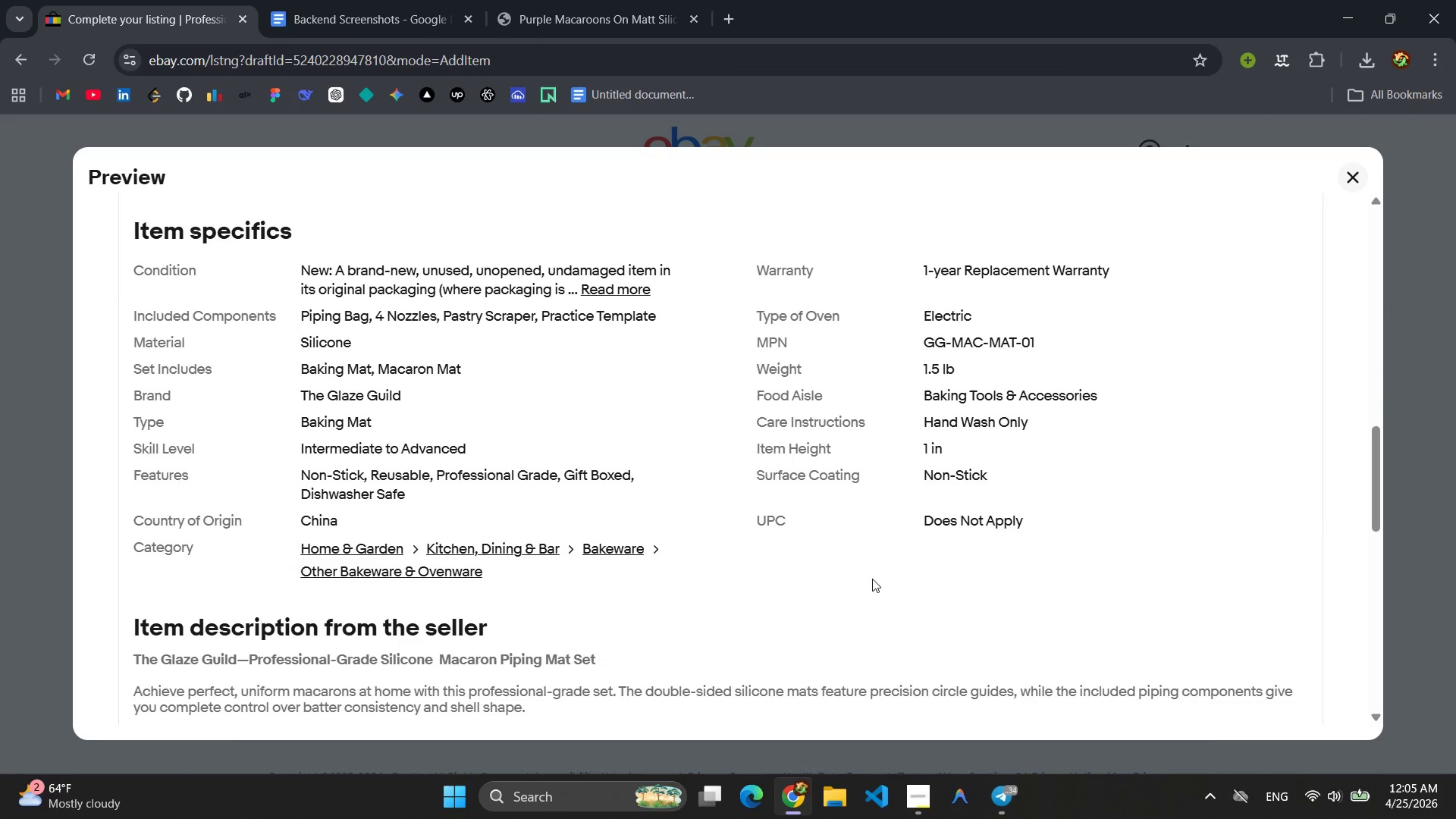 
key(Mute)
 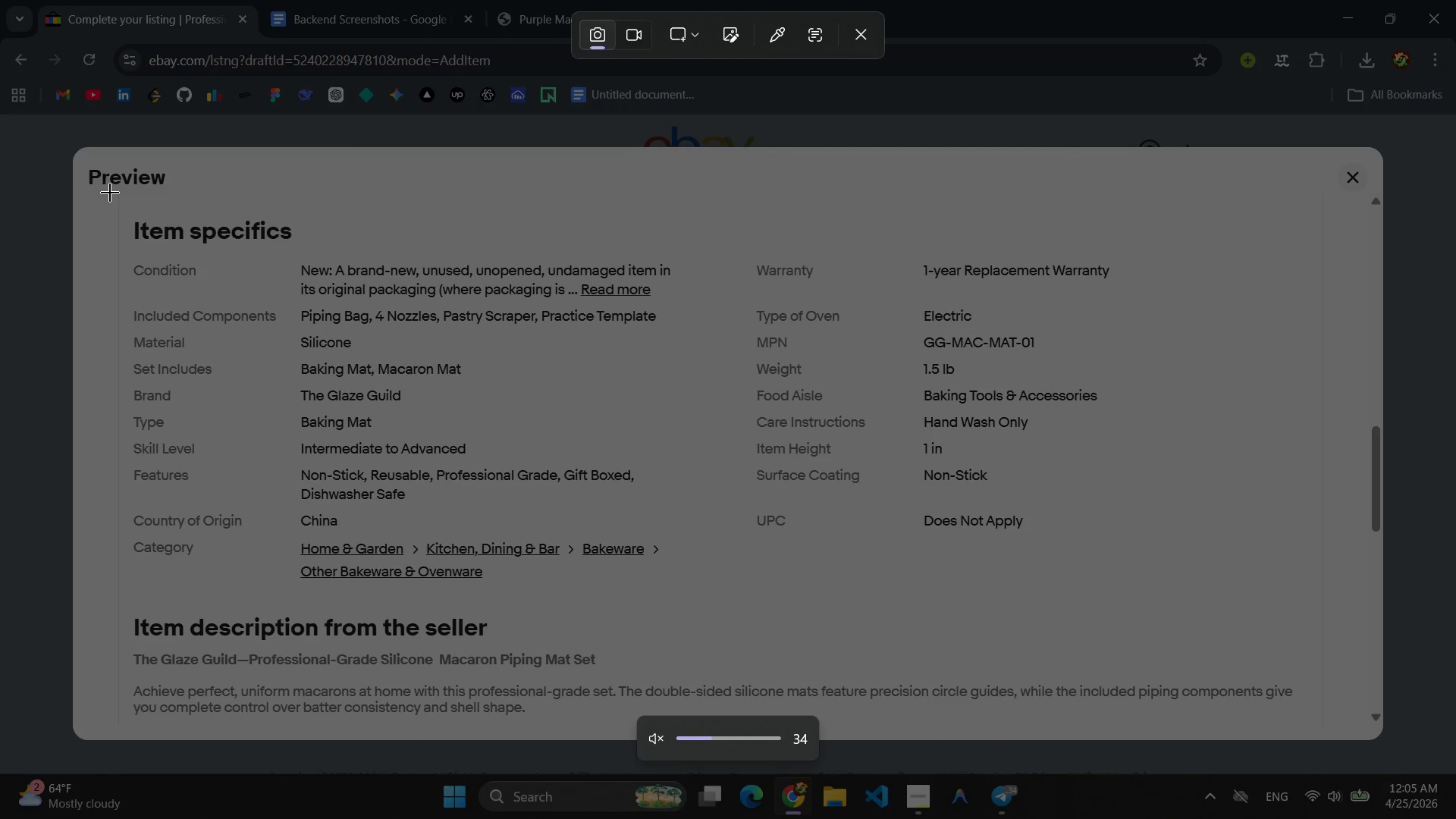 
left_click_drag(start_coordinate=[110, 193], to_coordinate=[1323, 607])
 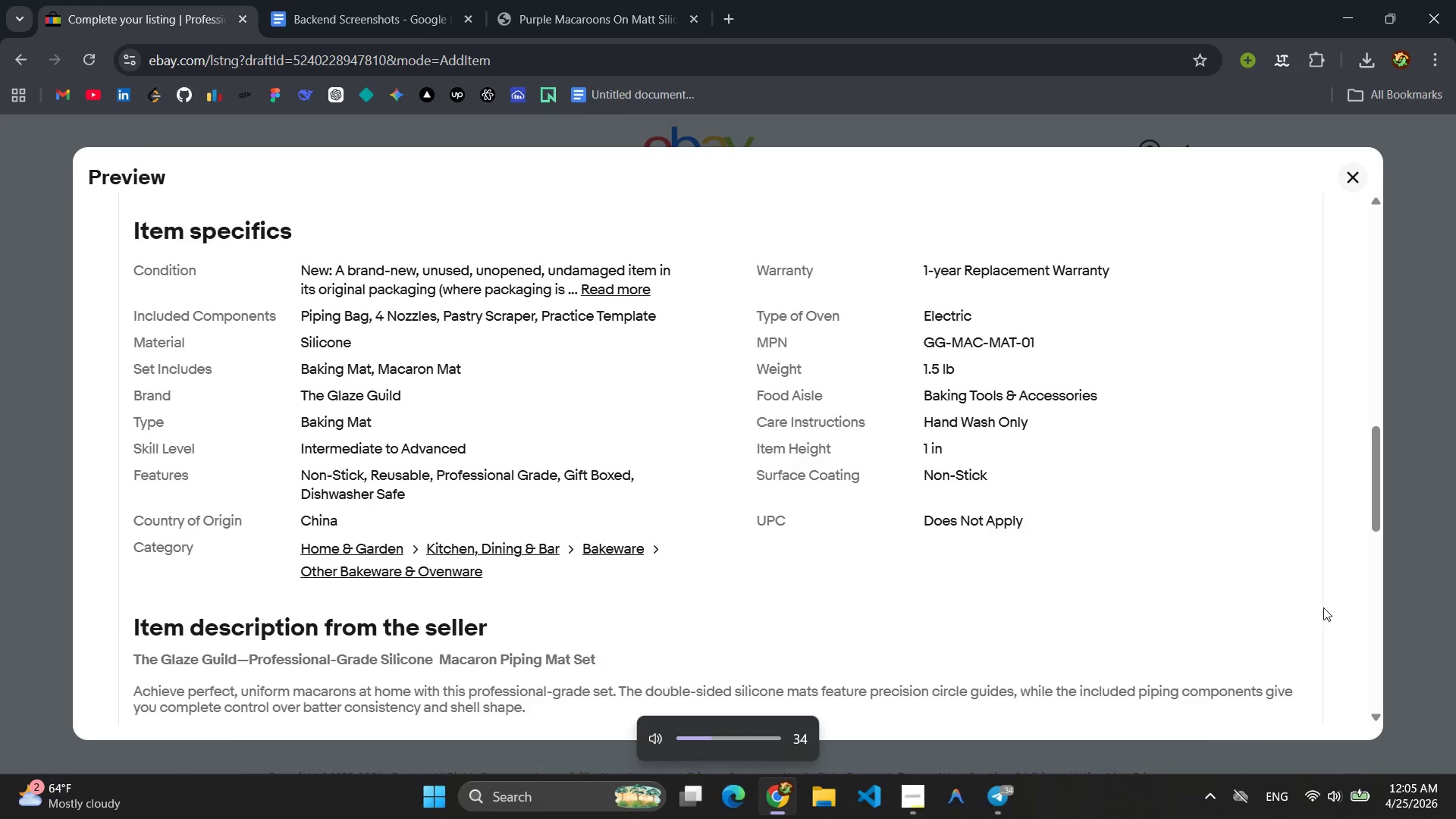 
key(Mute)
 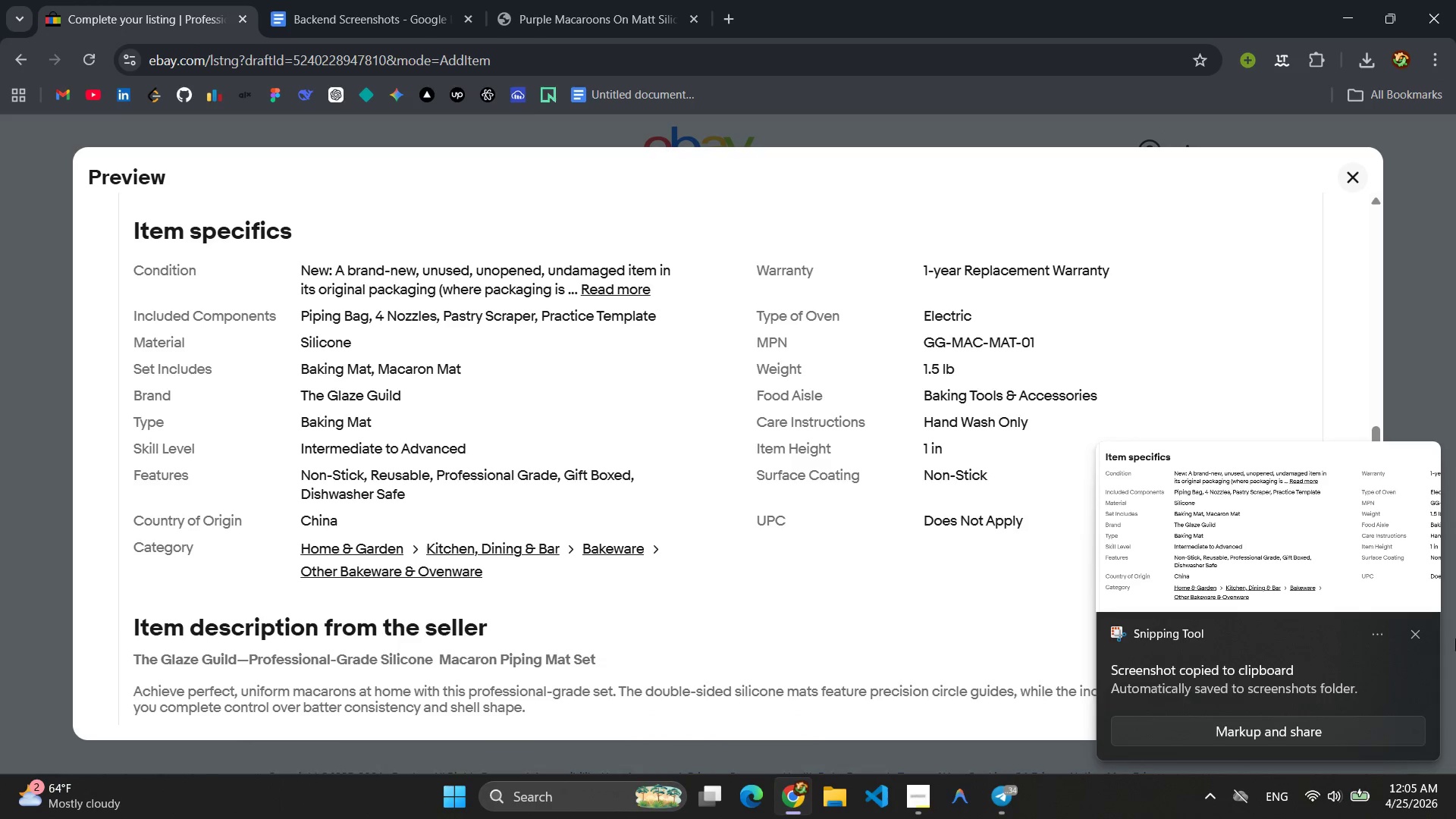 
left_click([1414, 637])
 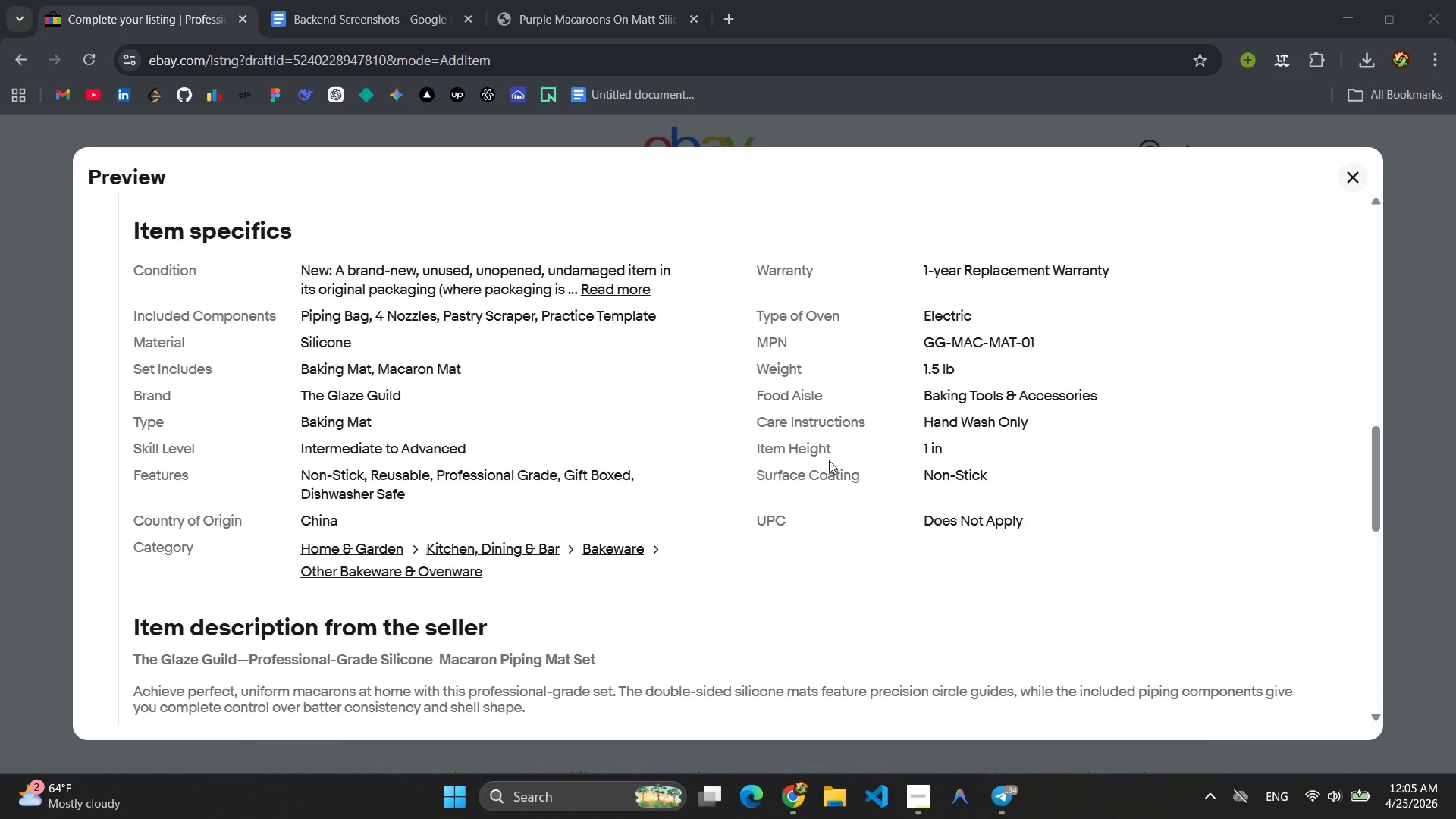 
scroll: coordinate [821, 468], scroll_direction: down, amount: 5.0
 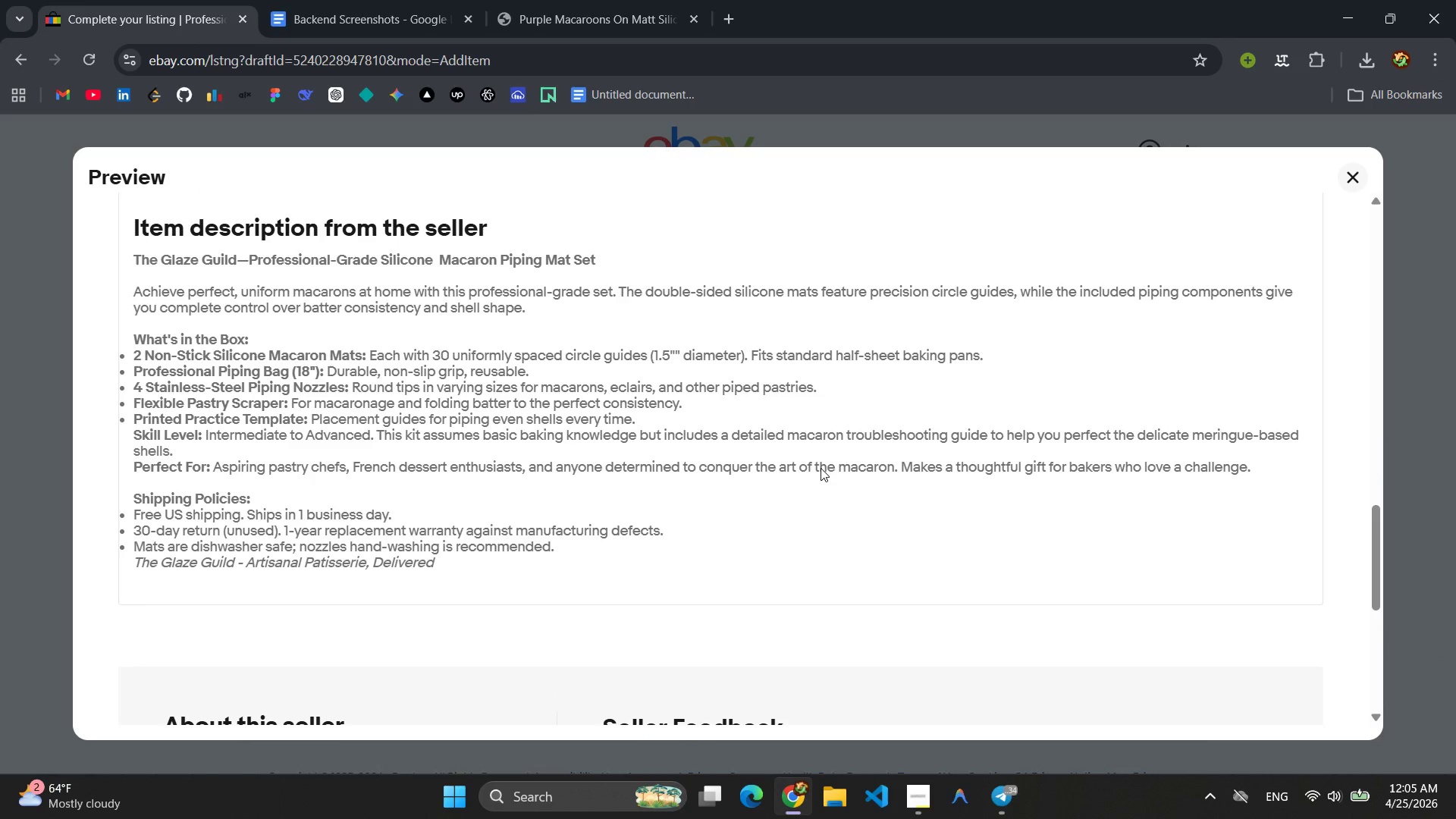 
key(Meta+Shift+S)
 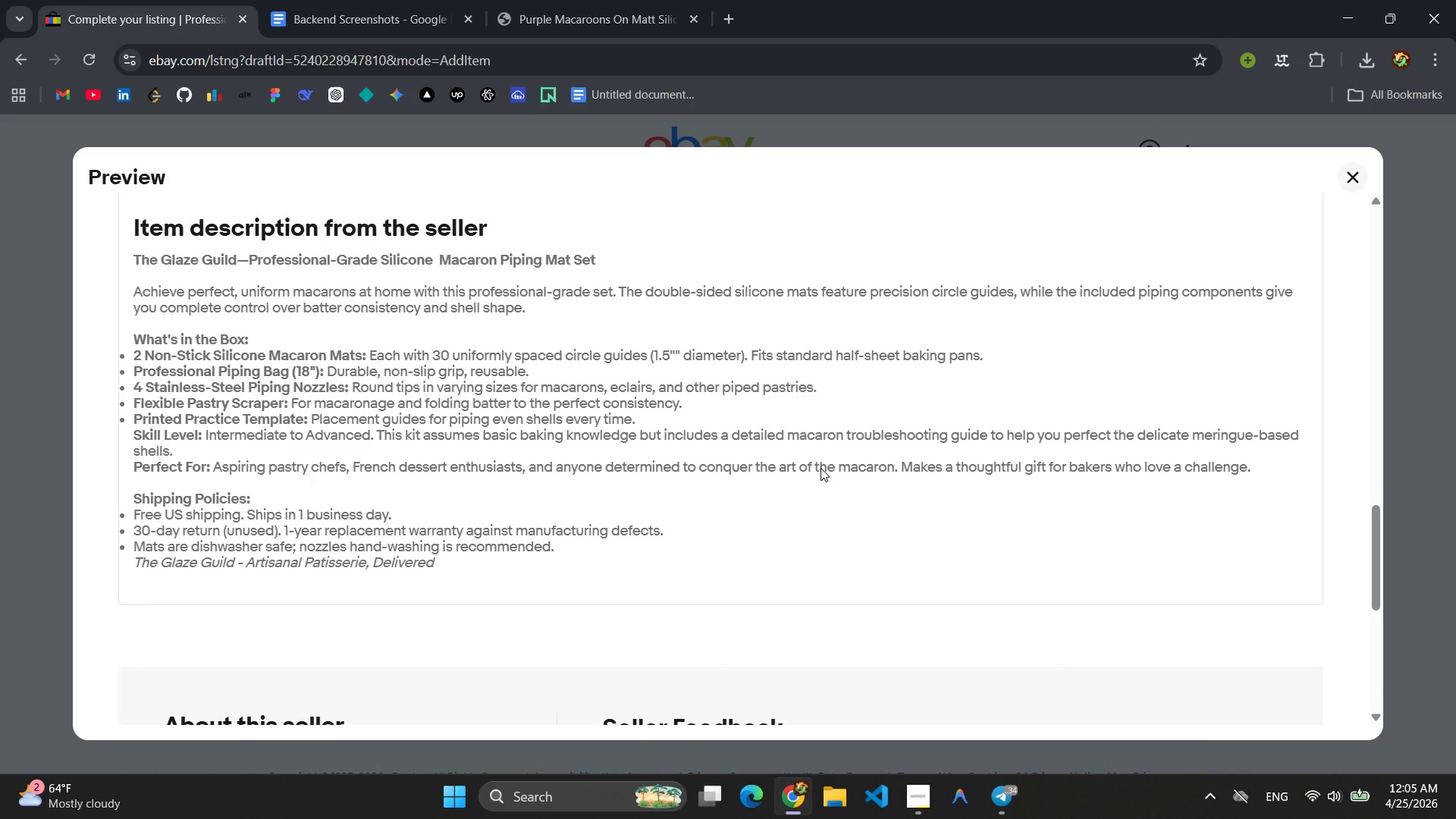 
left_click_drag(start_coordinate=[108, 193], to_coordinate=[1323, 610])
 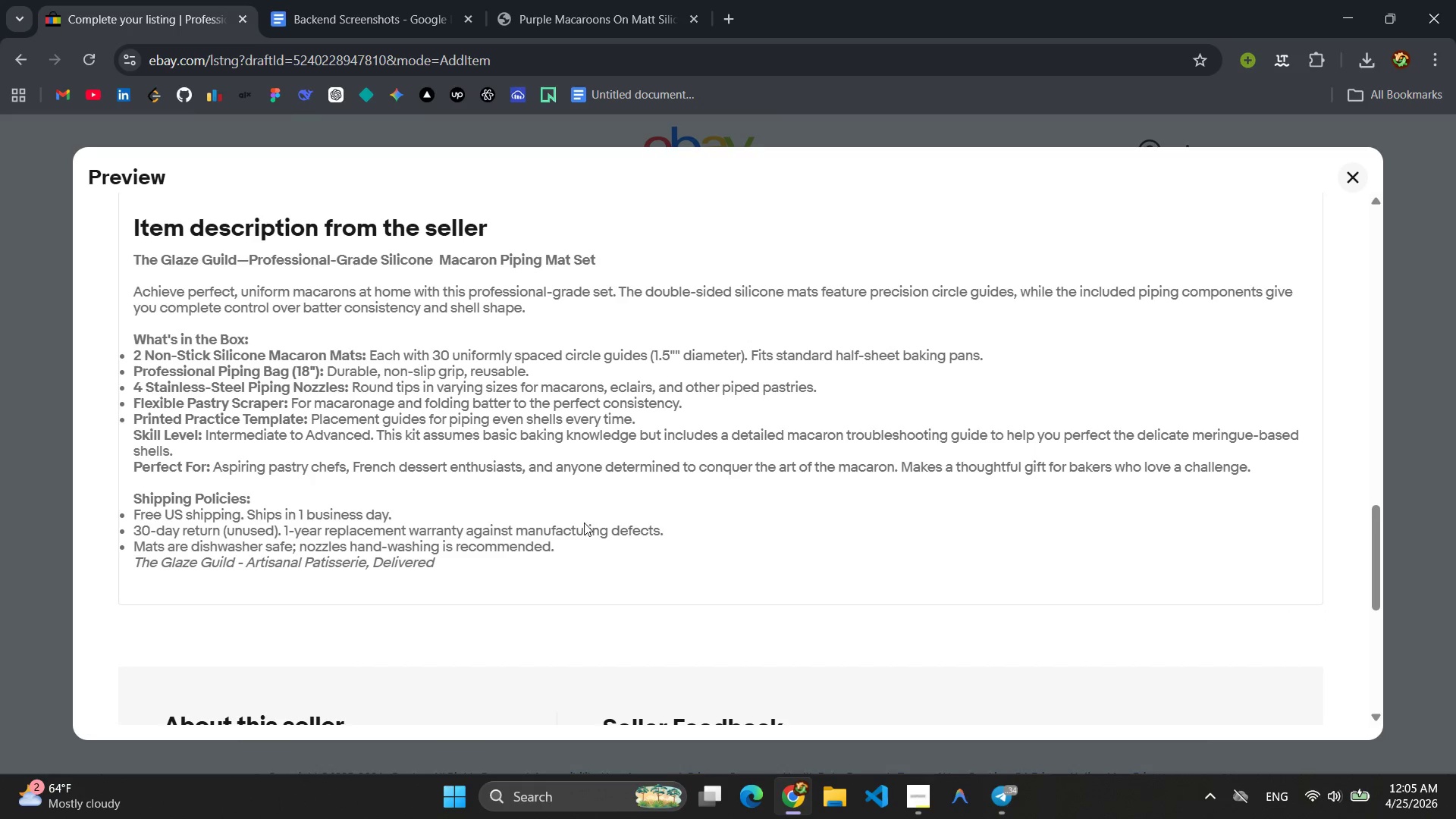 
scroll: coordinate [585, 522], scroll_direction: down, amount: 5.0
 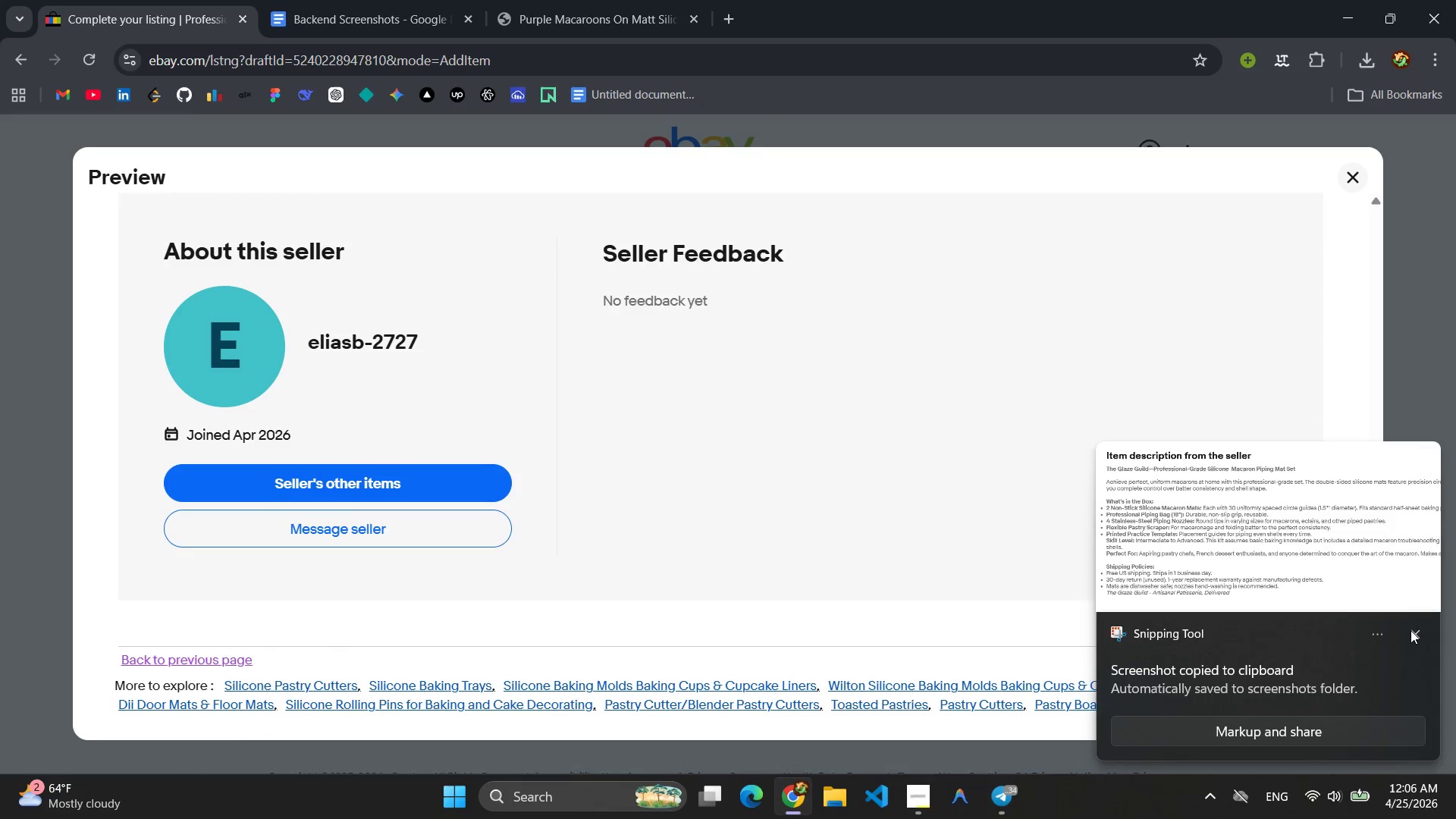 
left_click([1411, 630])
 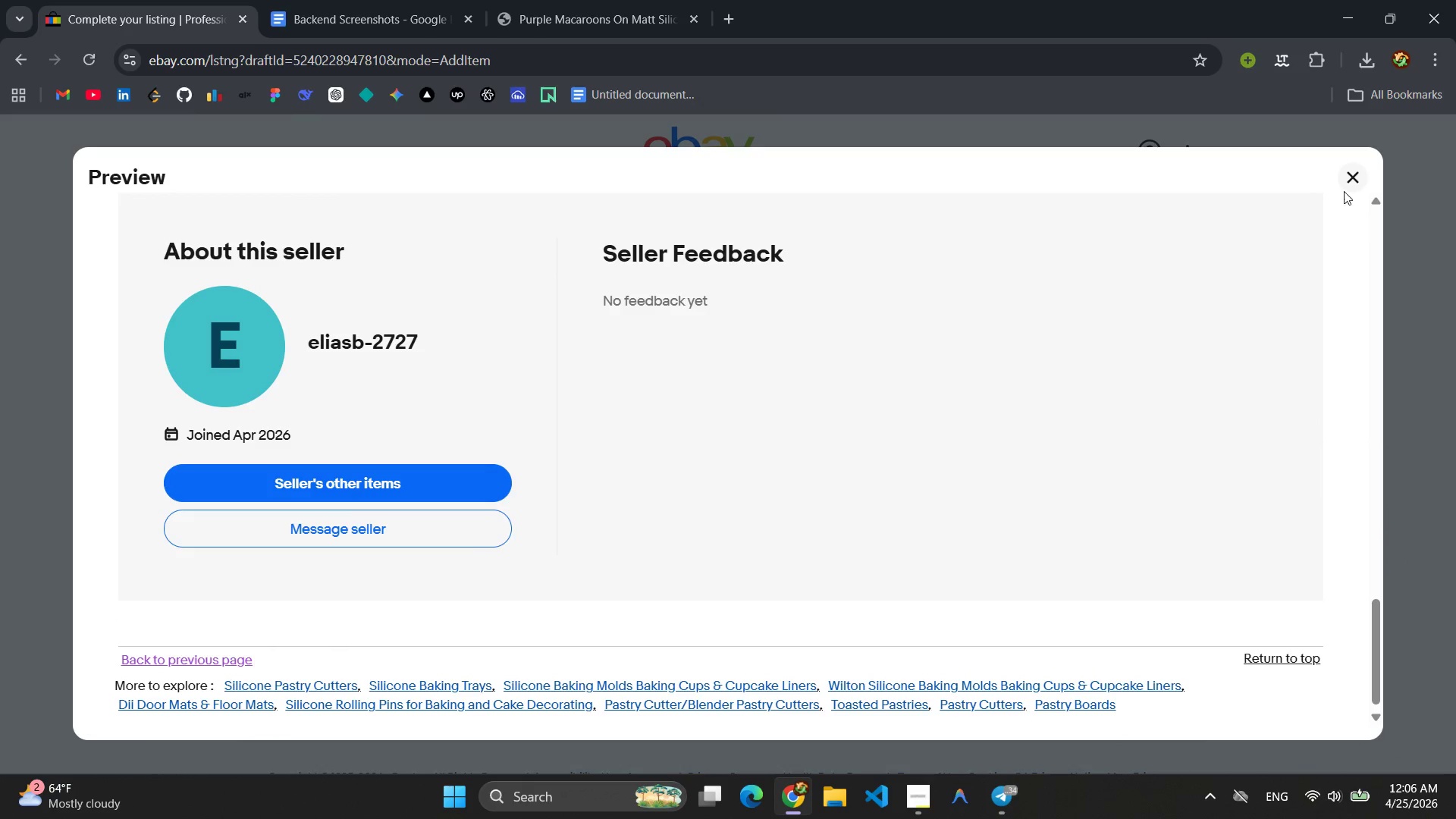 
left_click([1345, 177])
 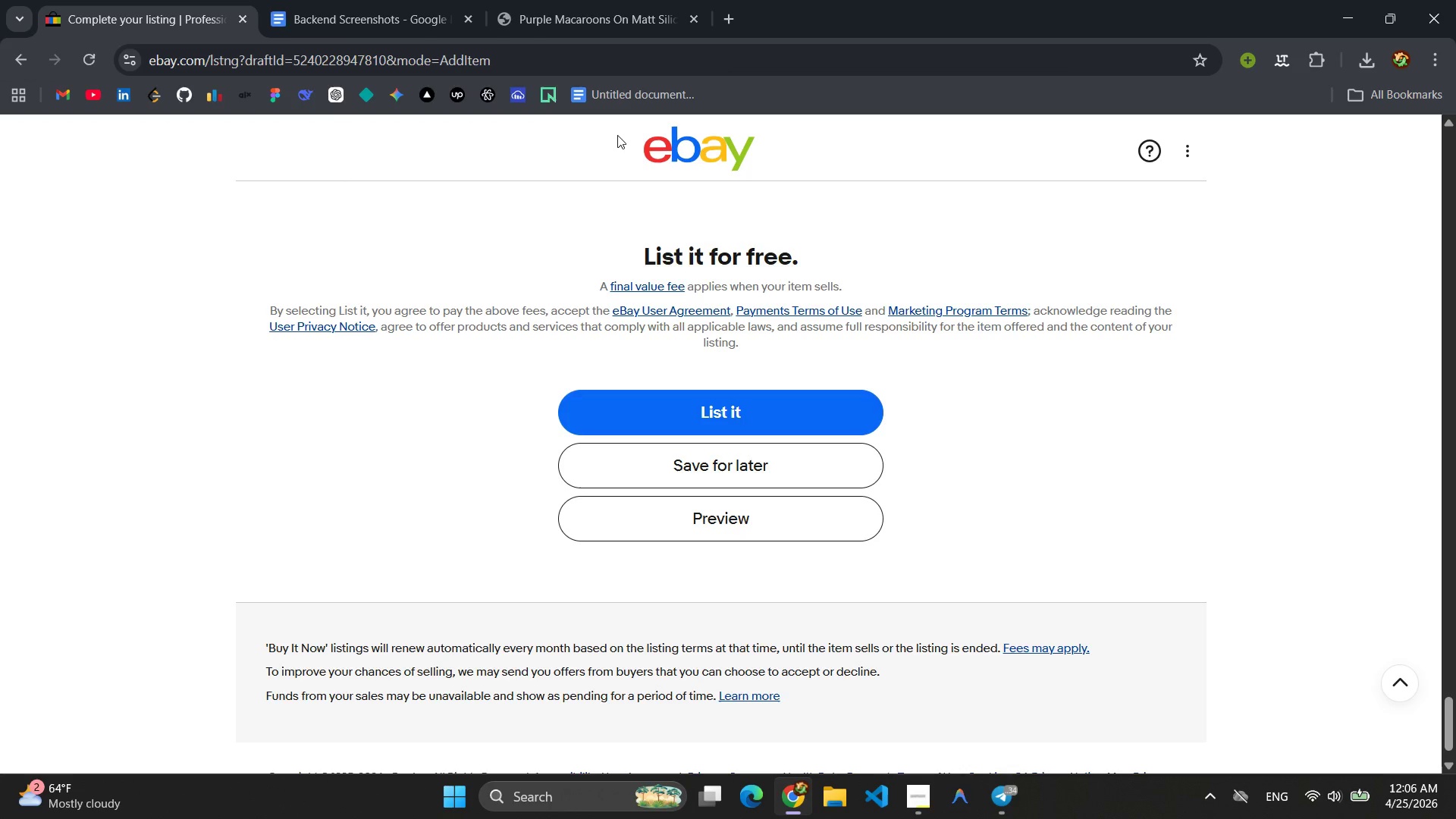 
left_click([550, 0])
 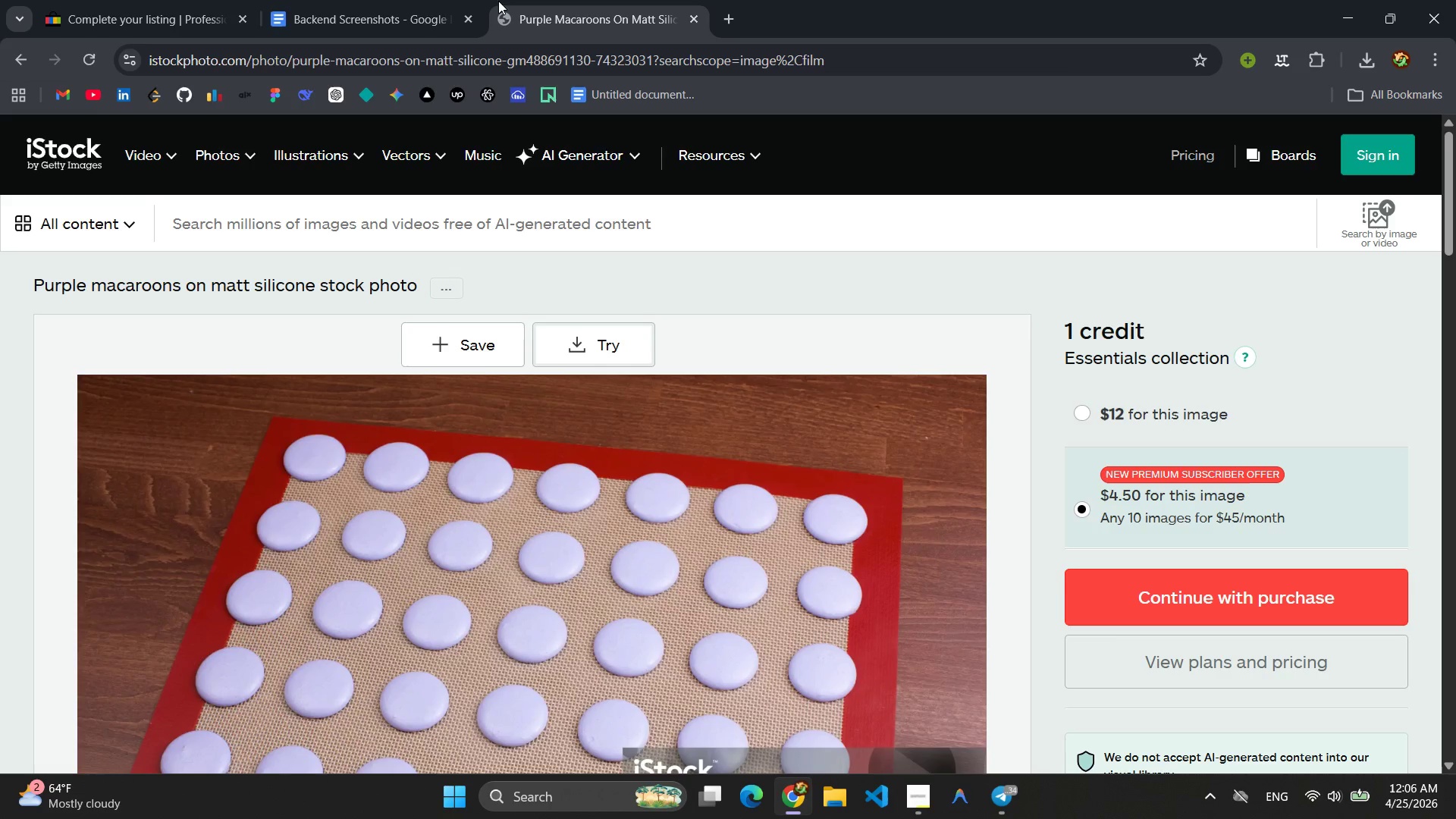 
left_click([387, 2])
 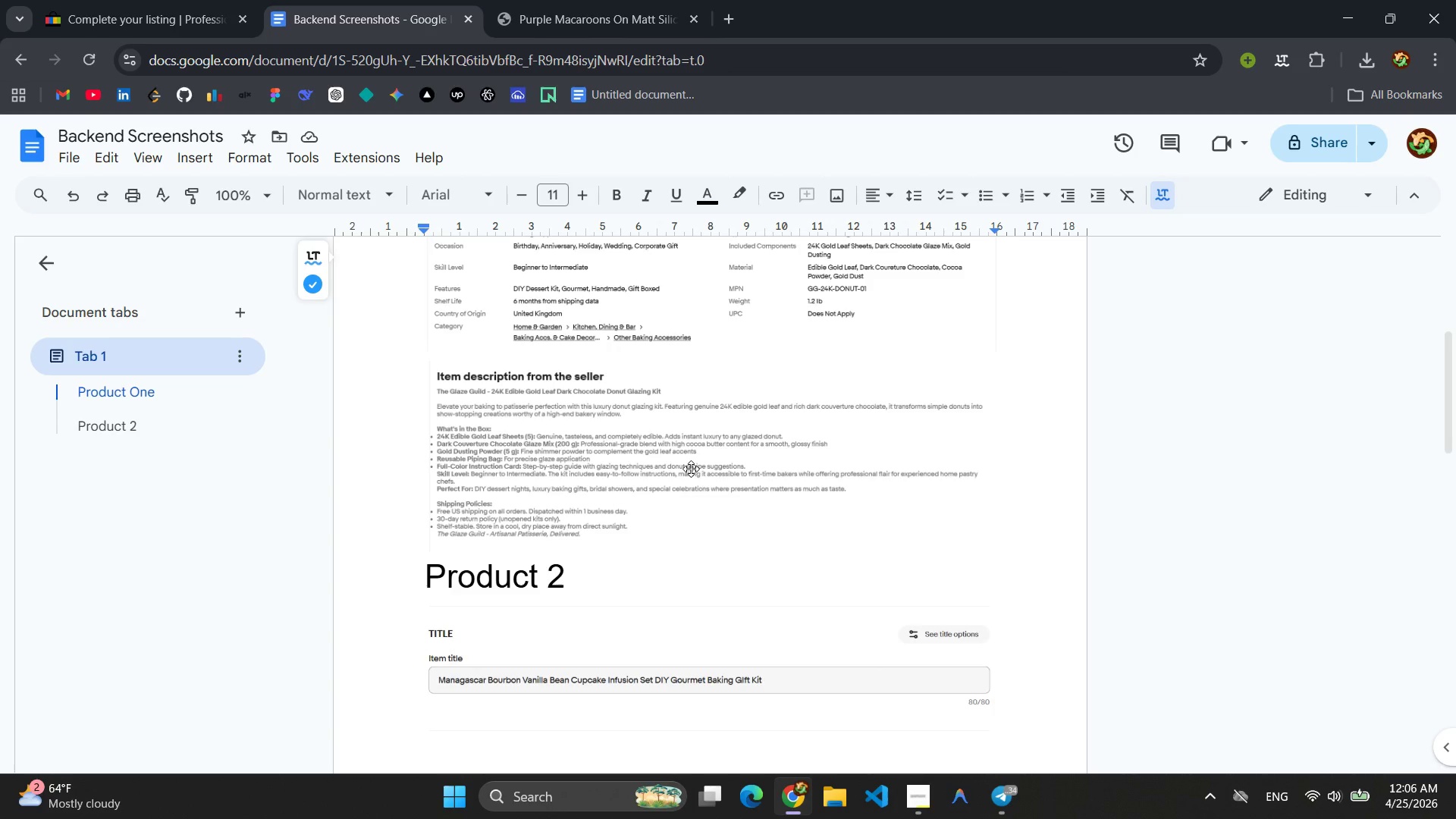 
scroll: coordinate [691, 469], scroll_direction: down, amount: 5.0
 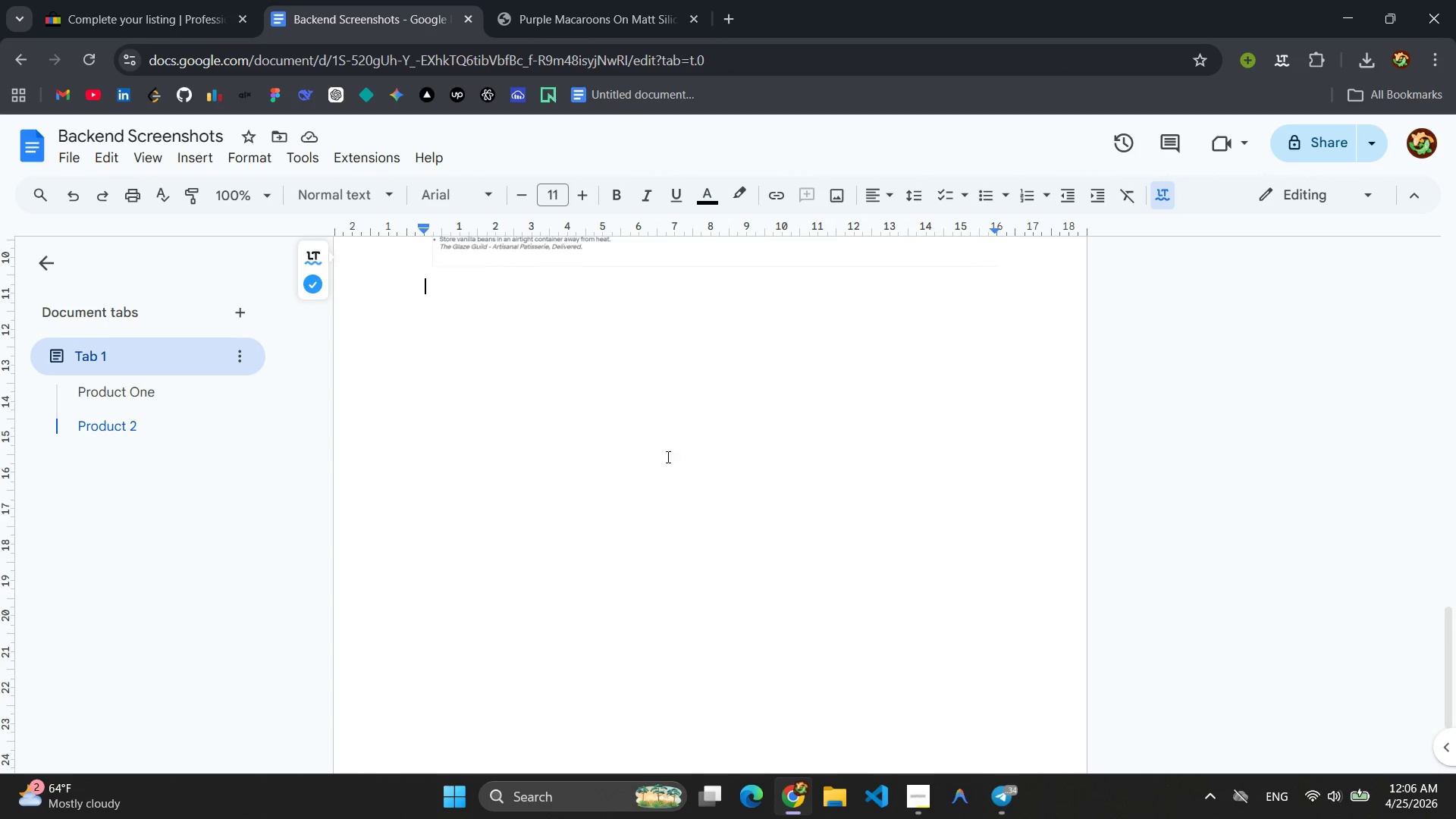 
left_click([369, 201])
 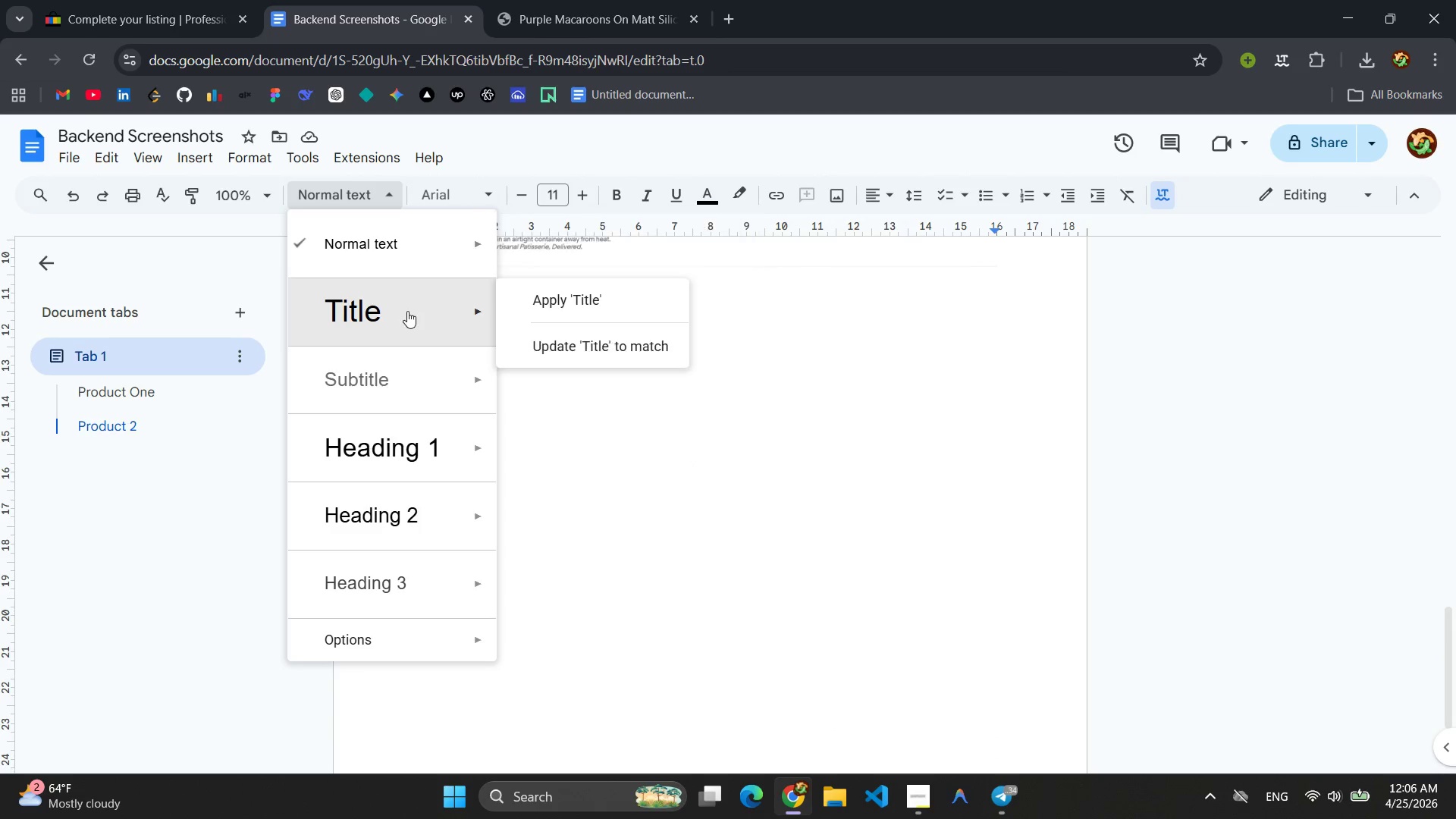 
left_click([407, 312])
 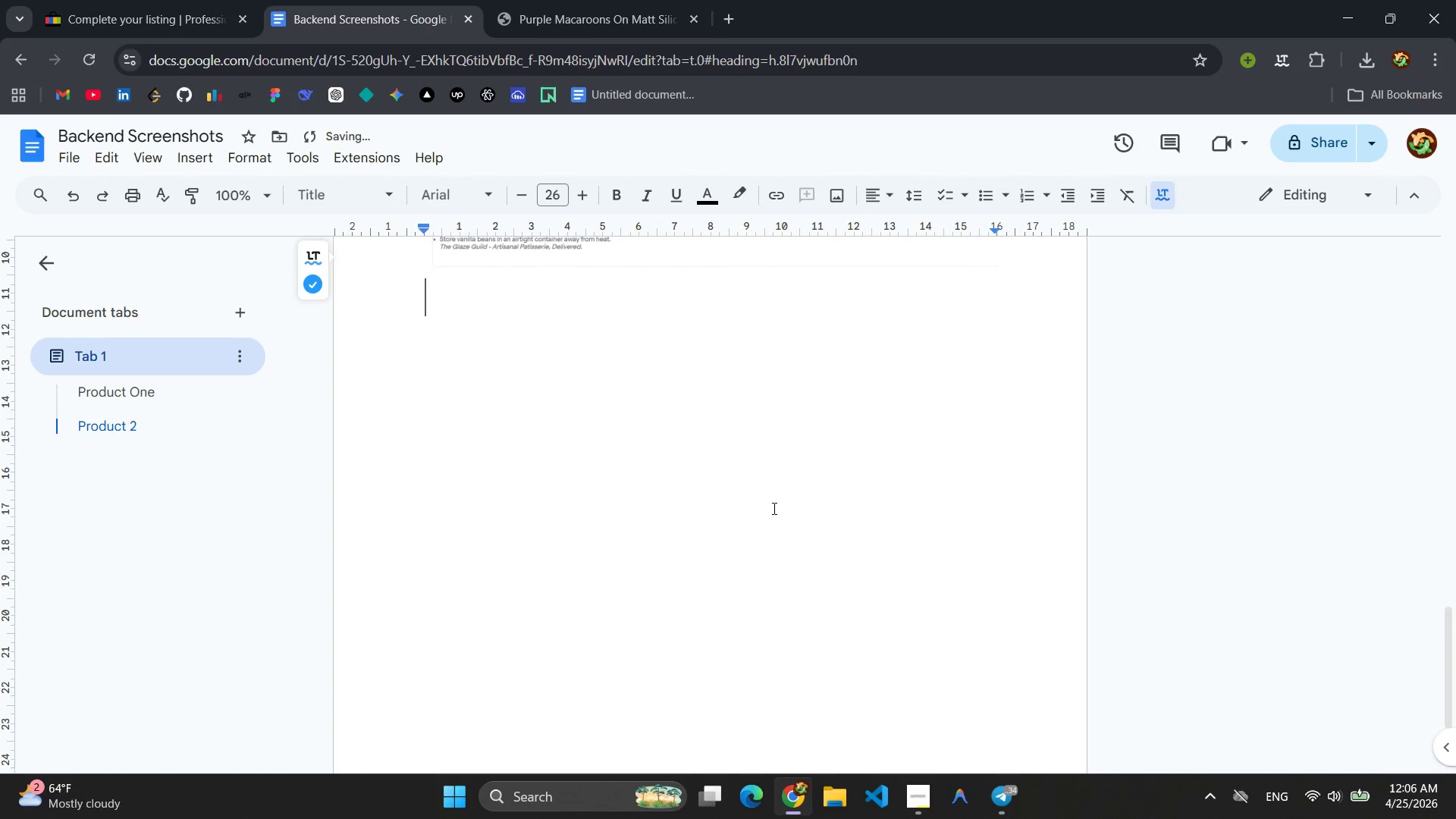 
type(Product 3)
 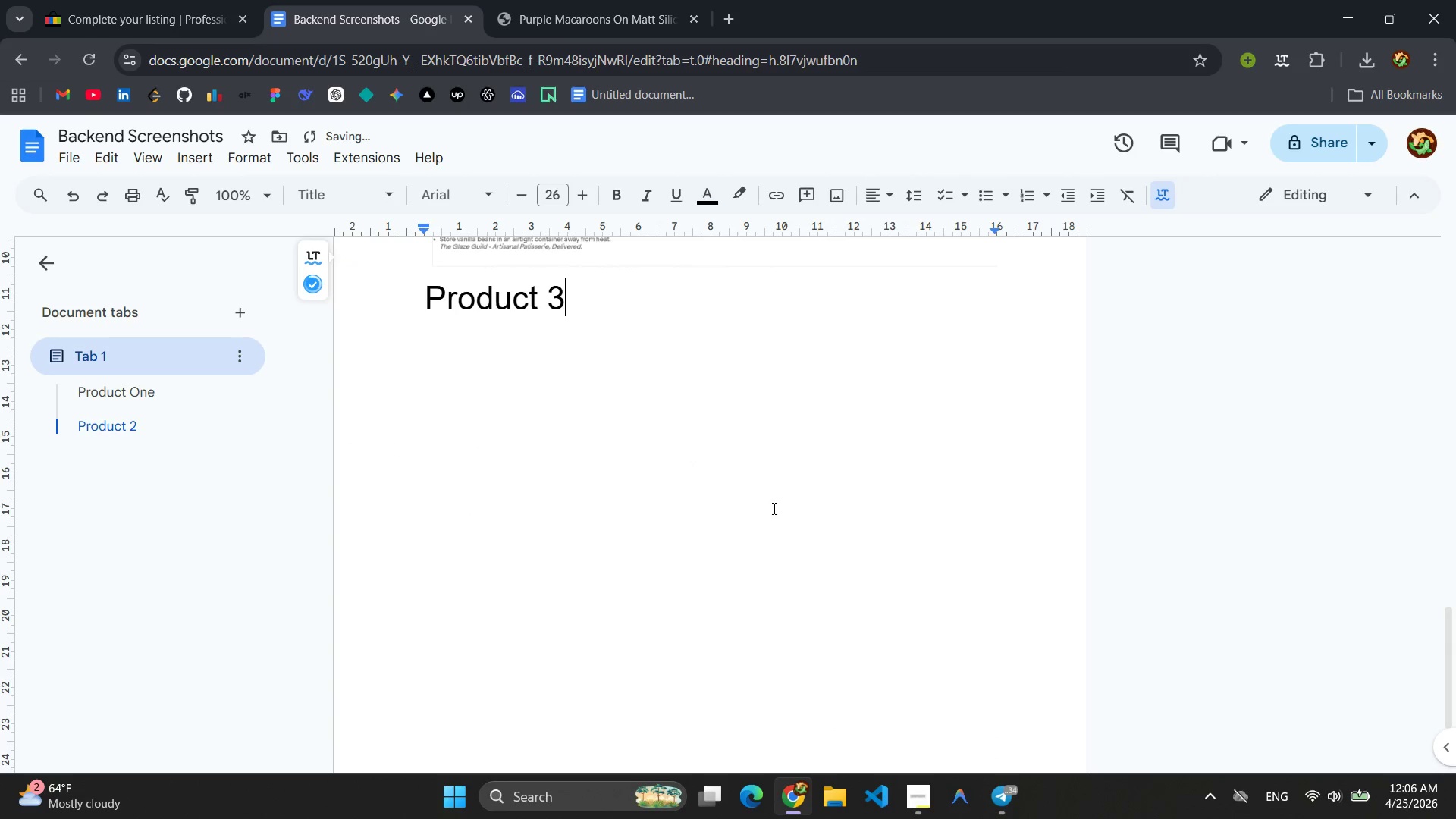 
key(Enter)
 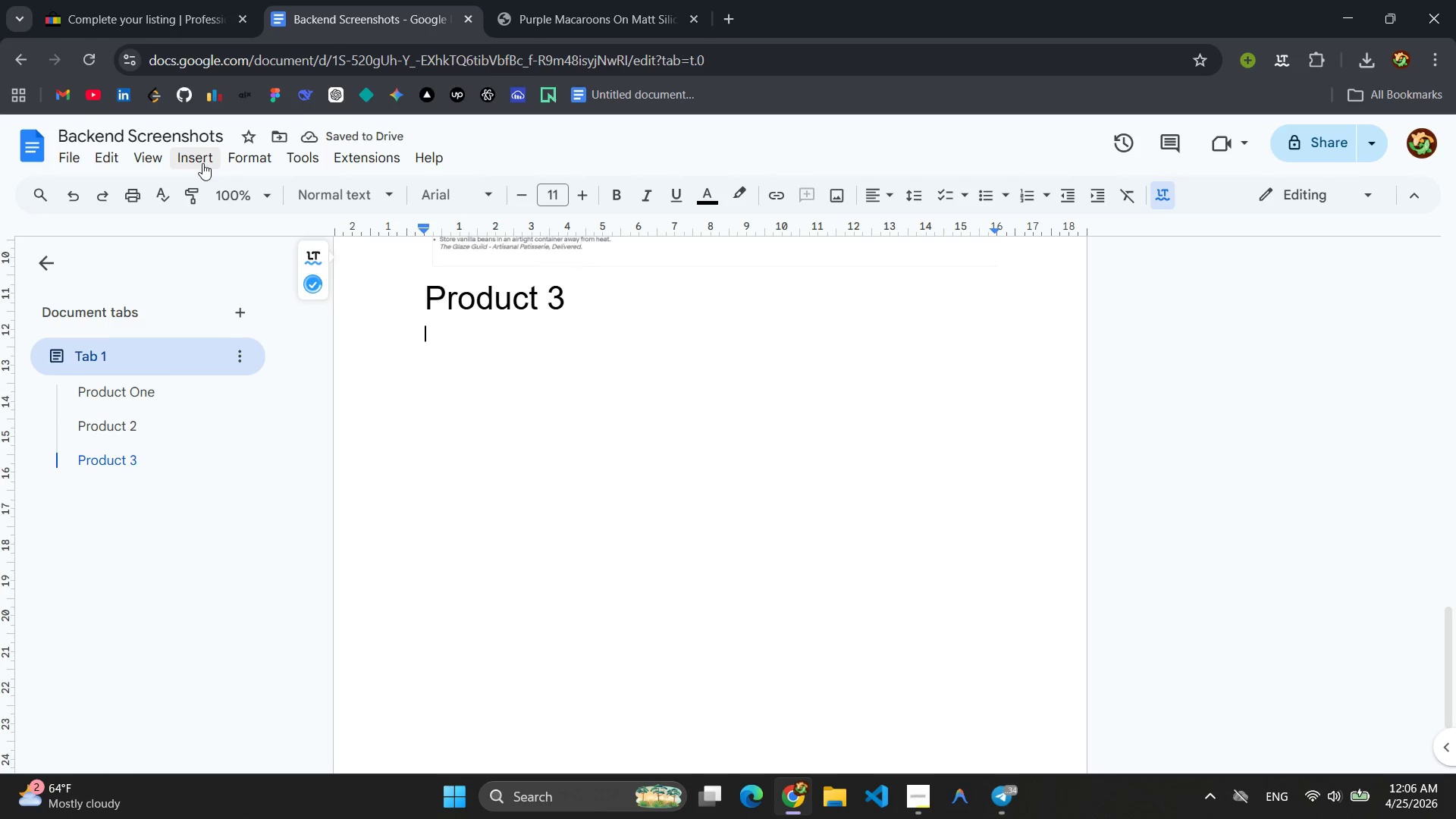 
left_click([199, 165])
 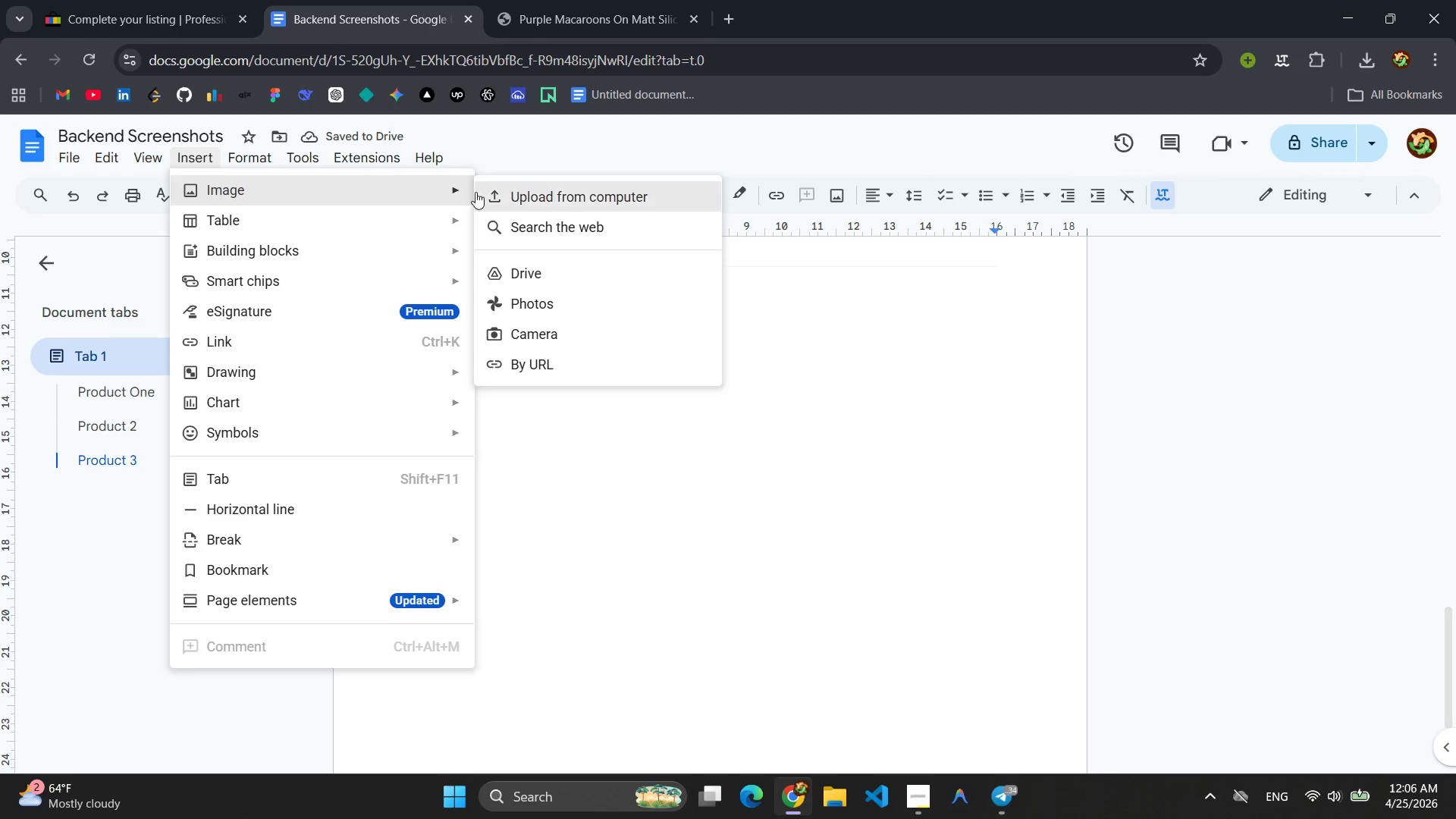 
left_click([586, 197])
 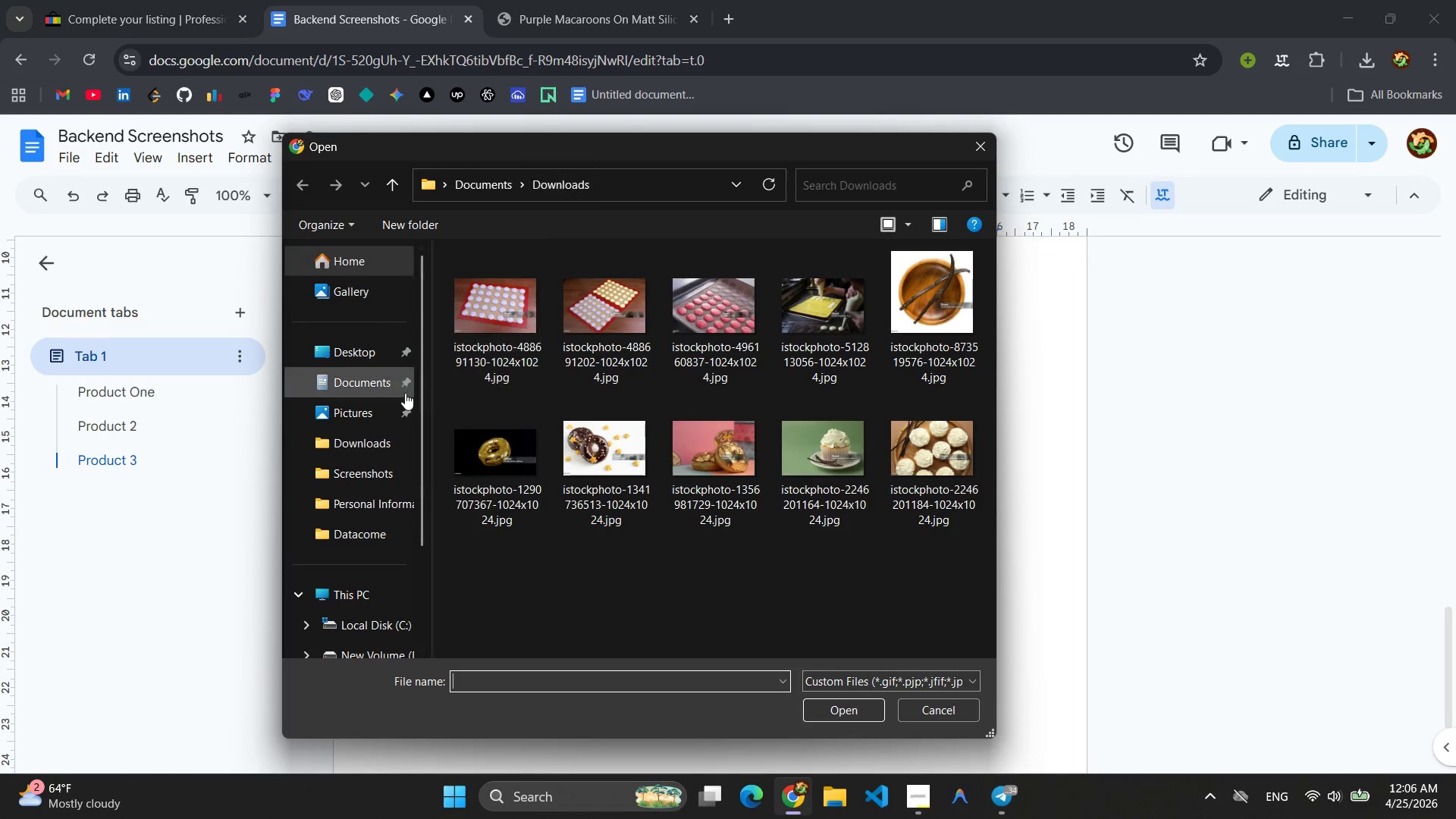 
left_click([372, 488])
 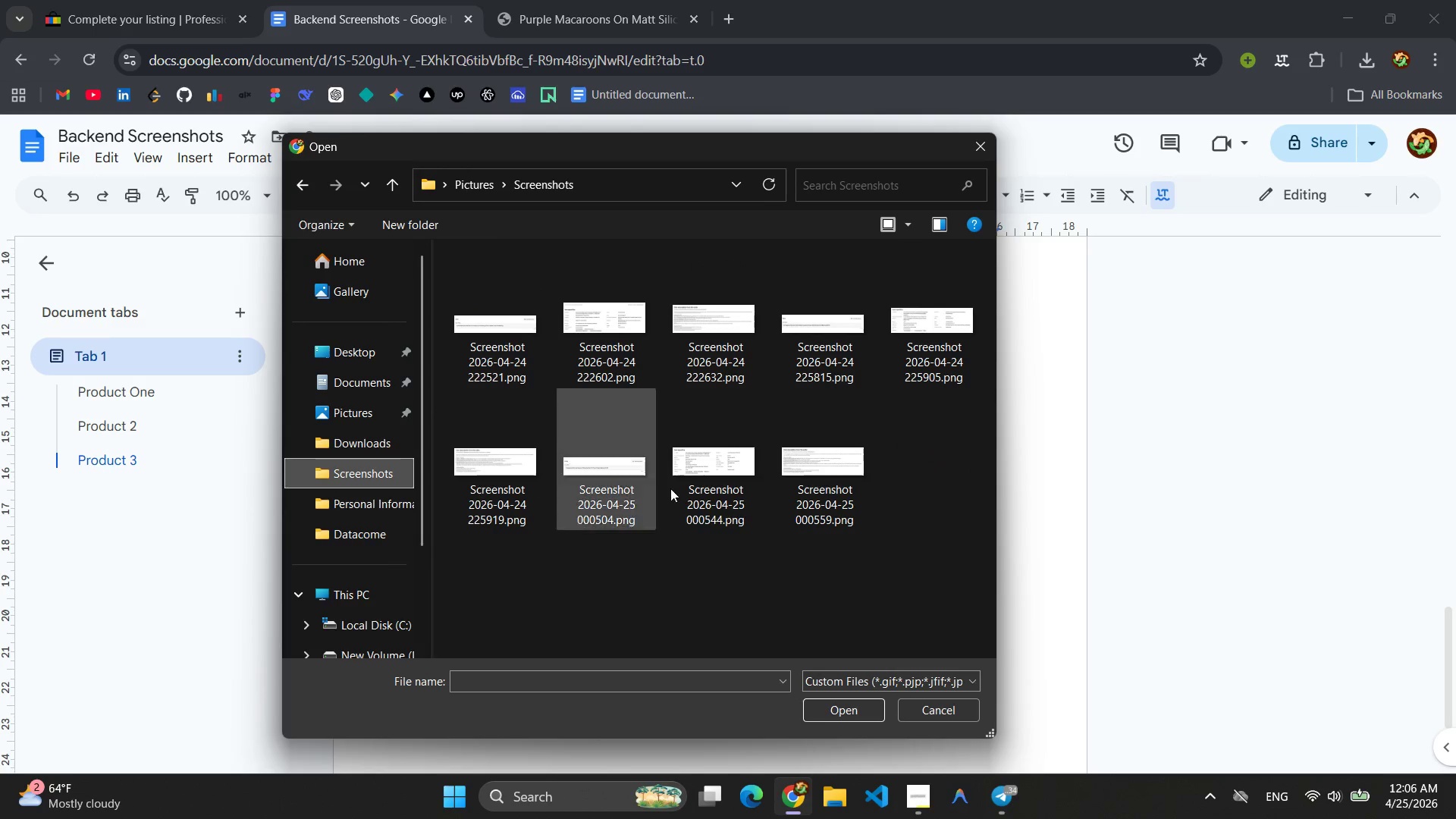 
left_click([607, 472])
 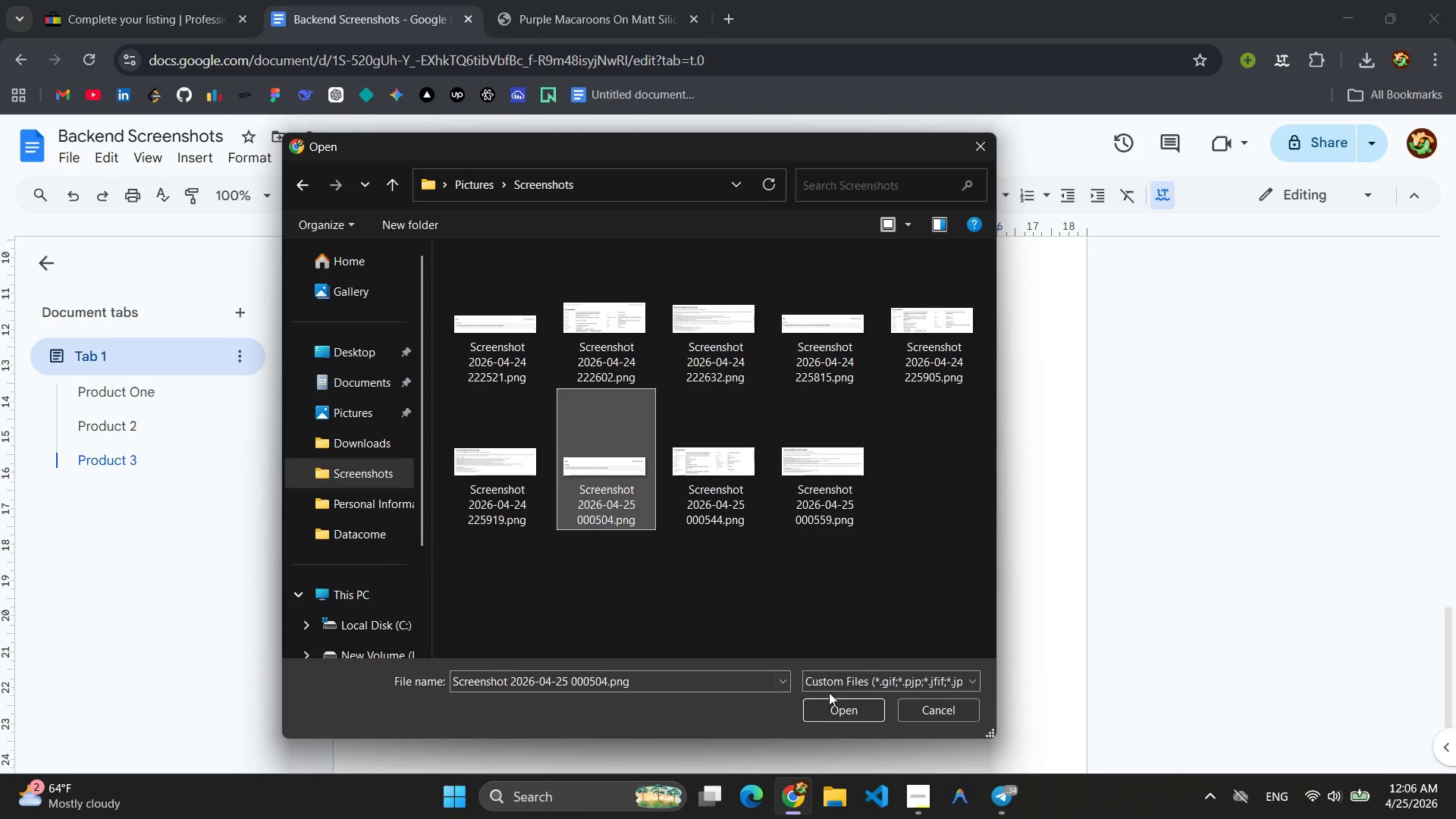 
left_click([853, 713])
 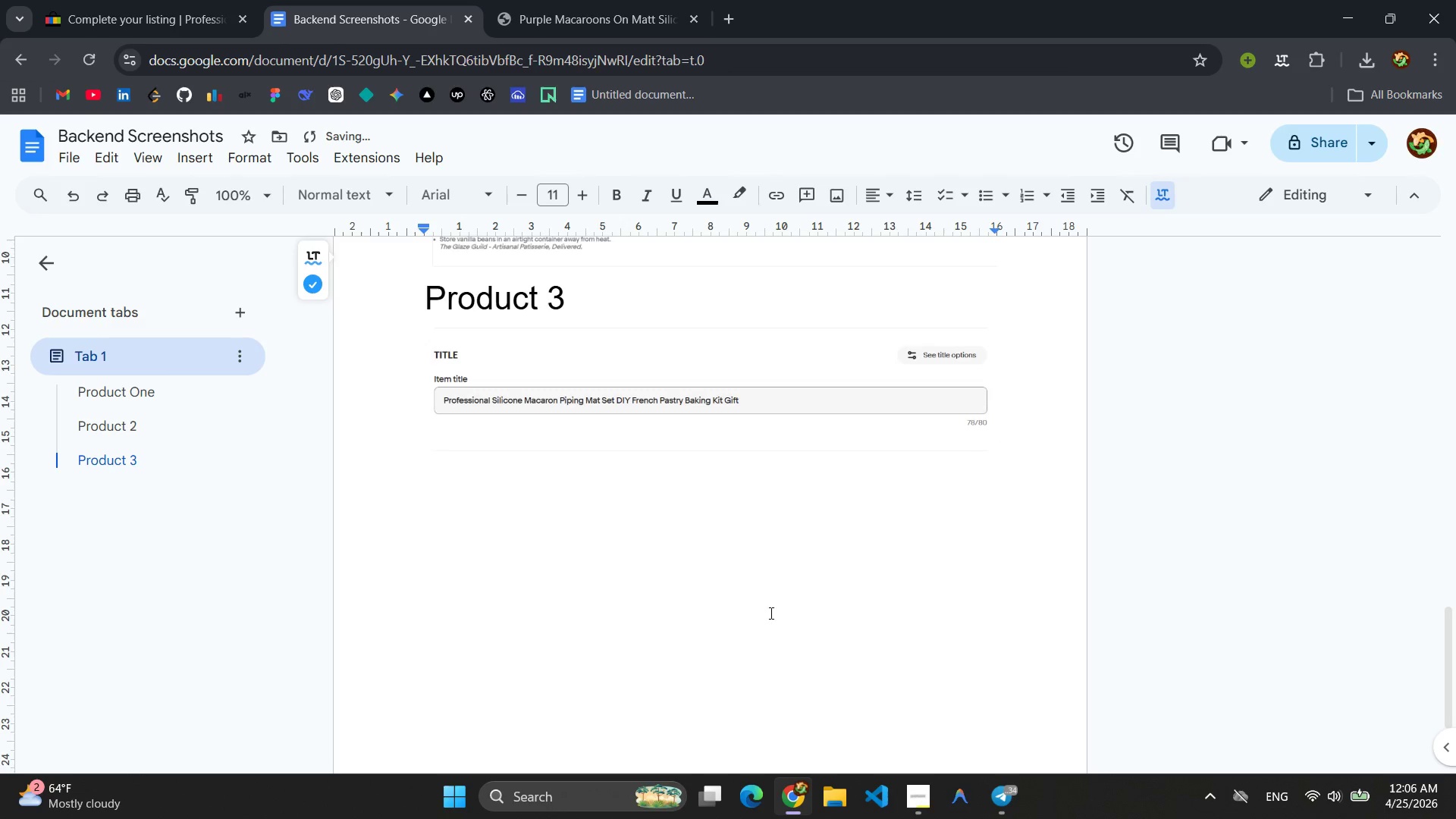 
scroll: coordinate [727, 573], scroll_direction: none, amount: 0.0
 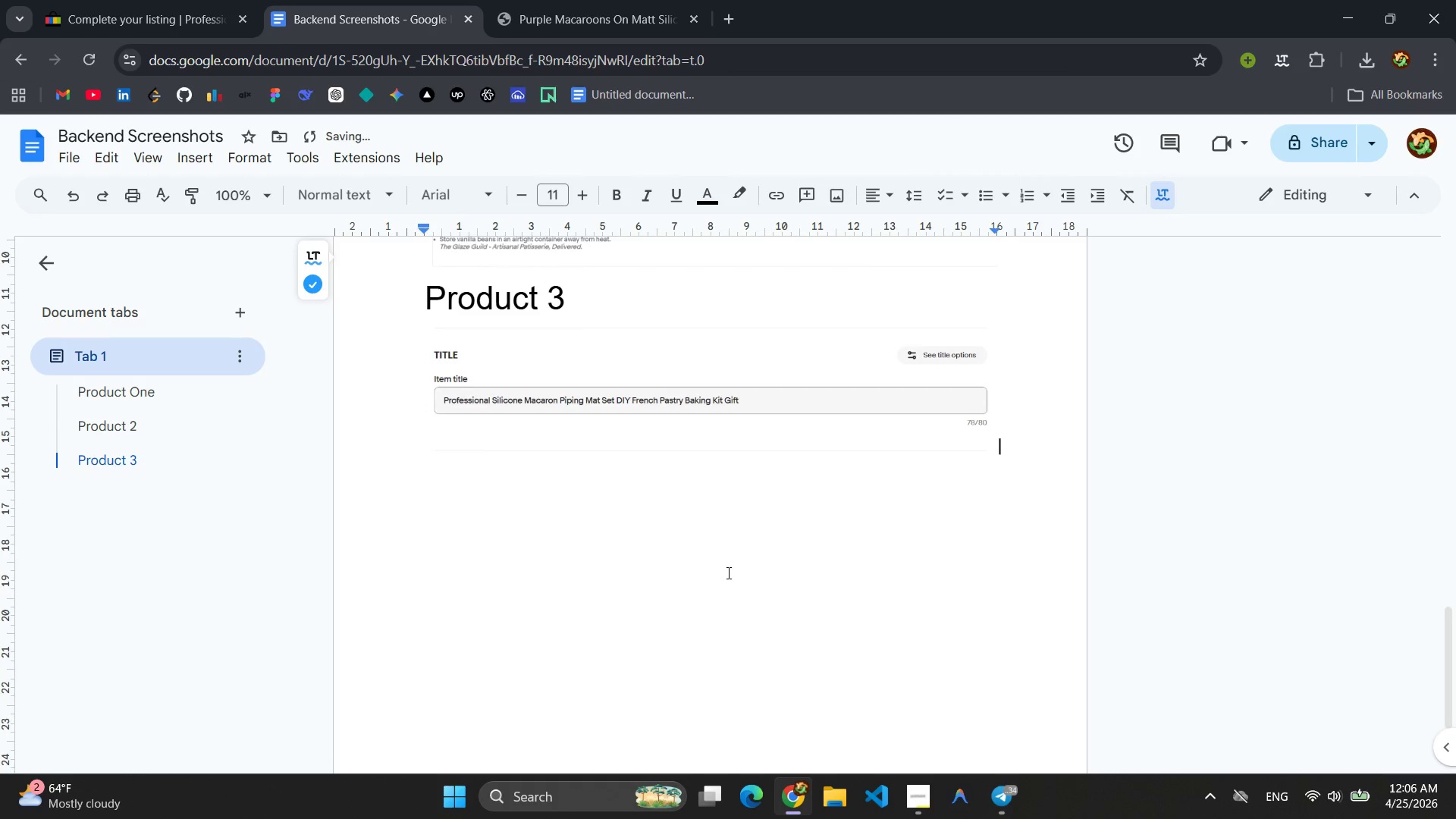 
key(Enter)
 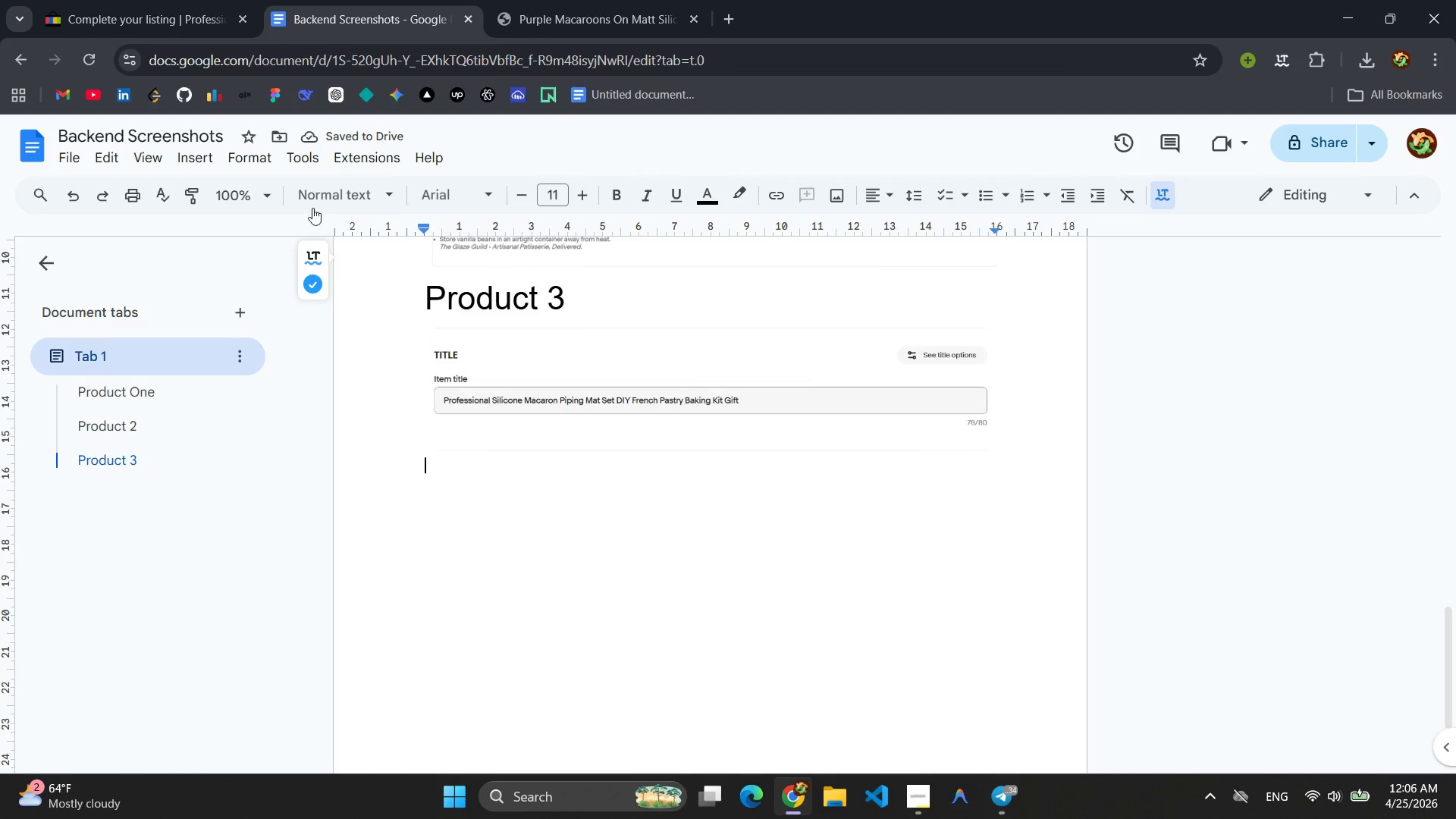 
left_click([188, 161])
 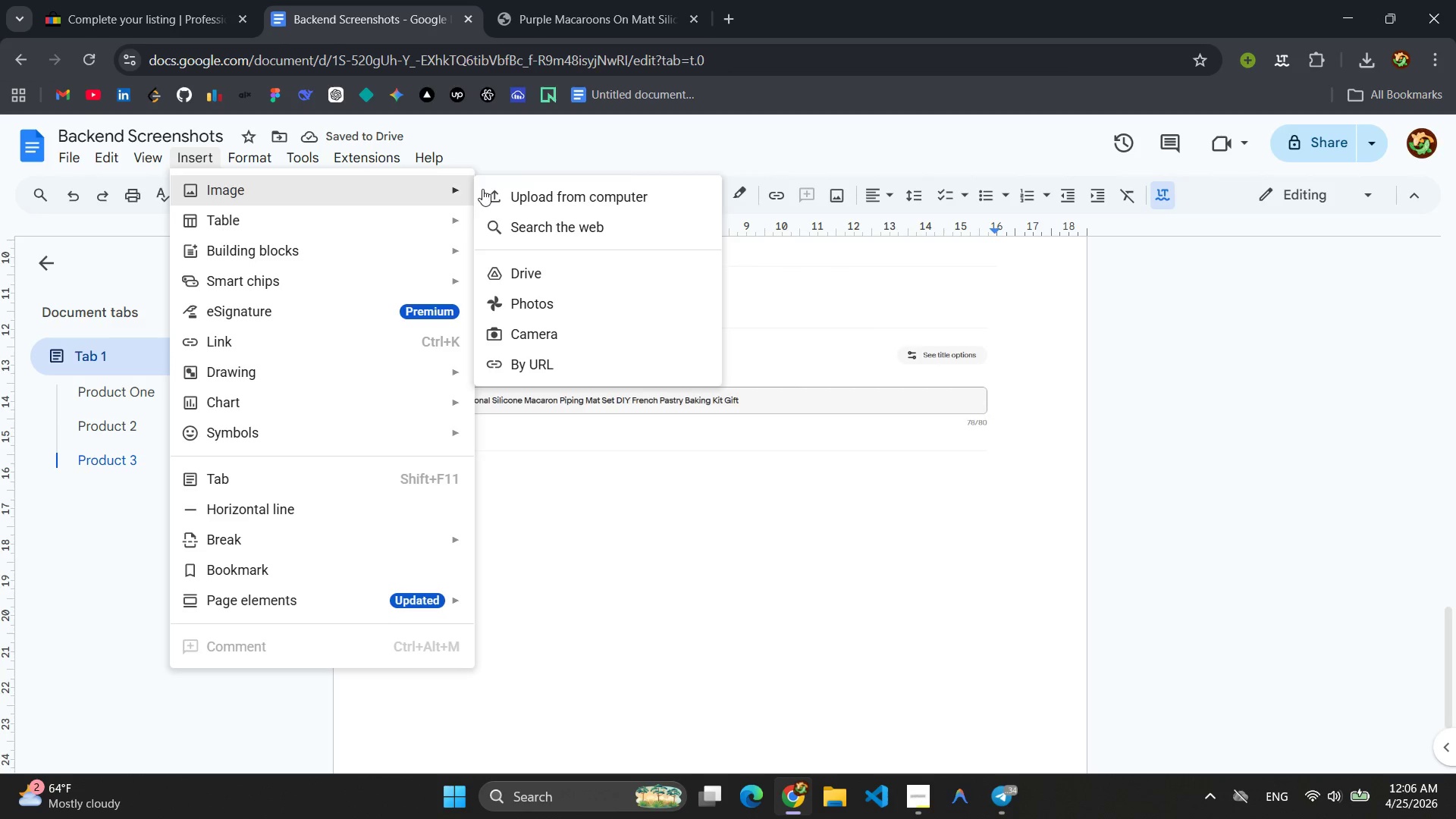 
left_click([523, 194])
 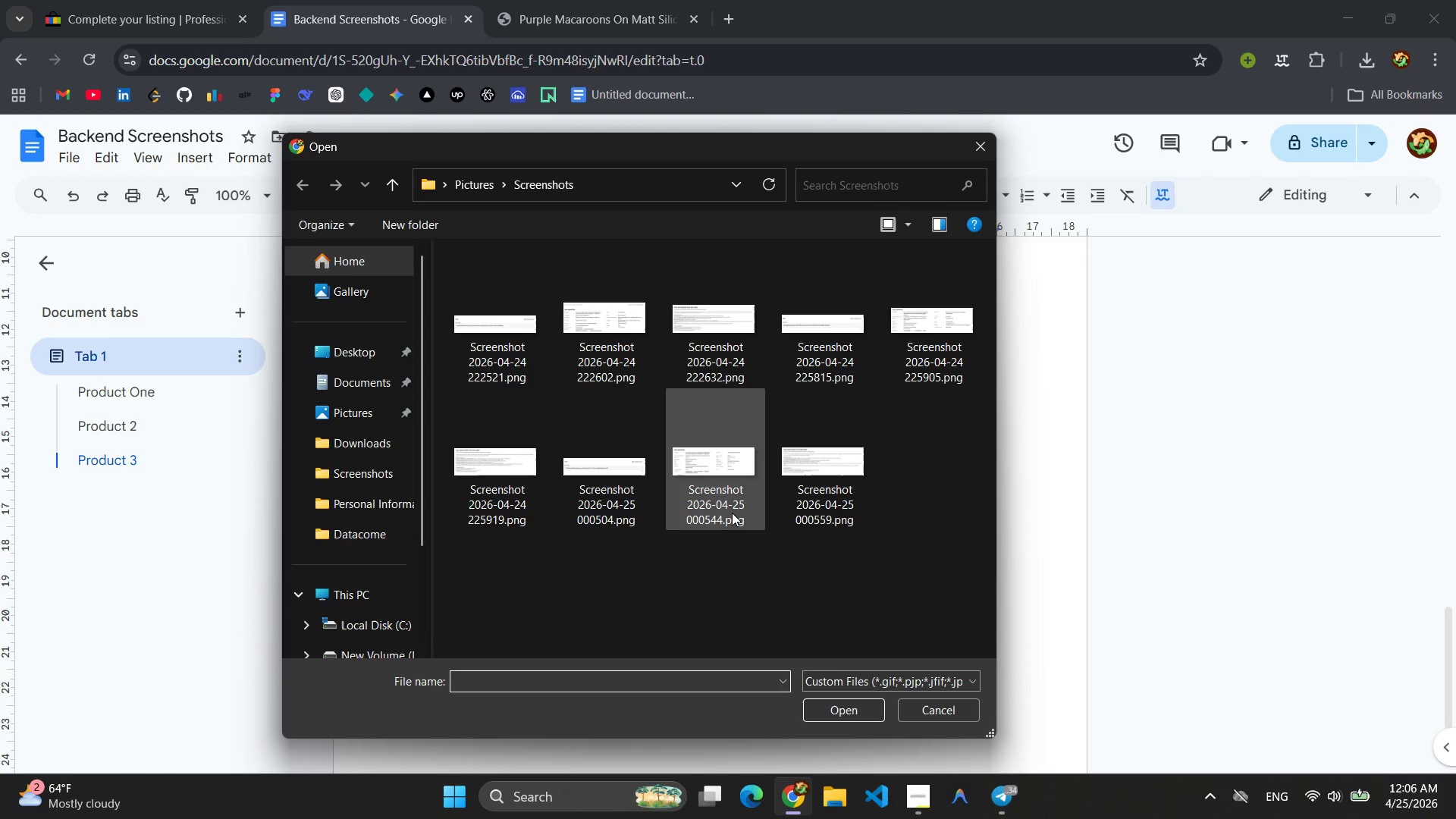 
left_click([743, 494])
 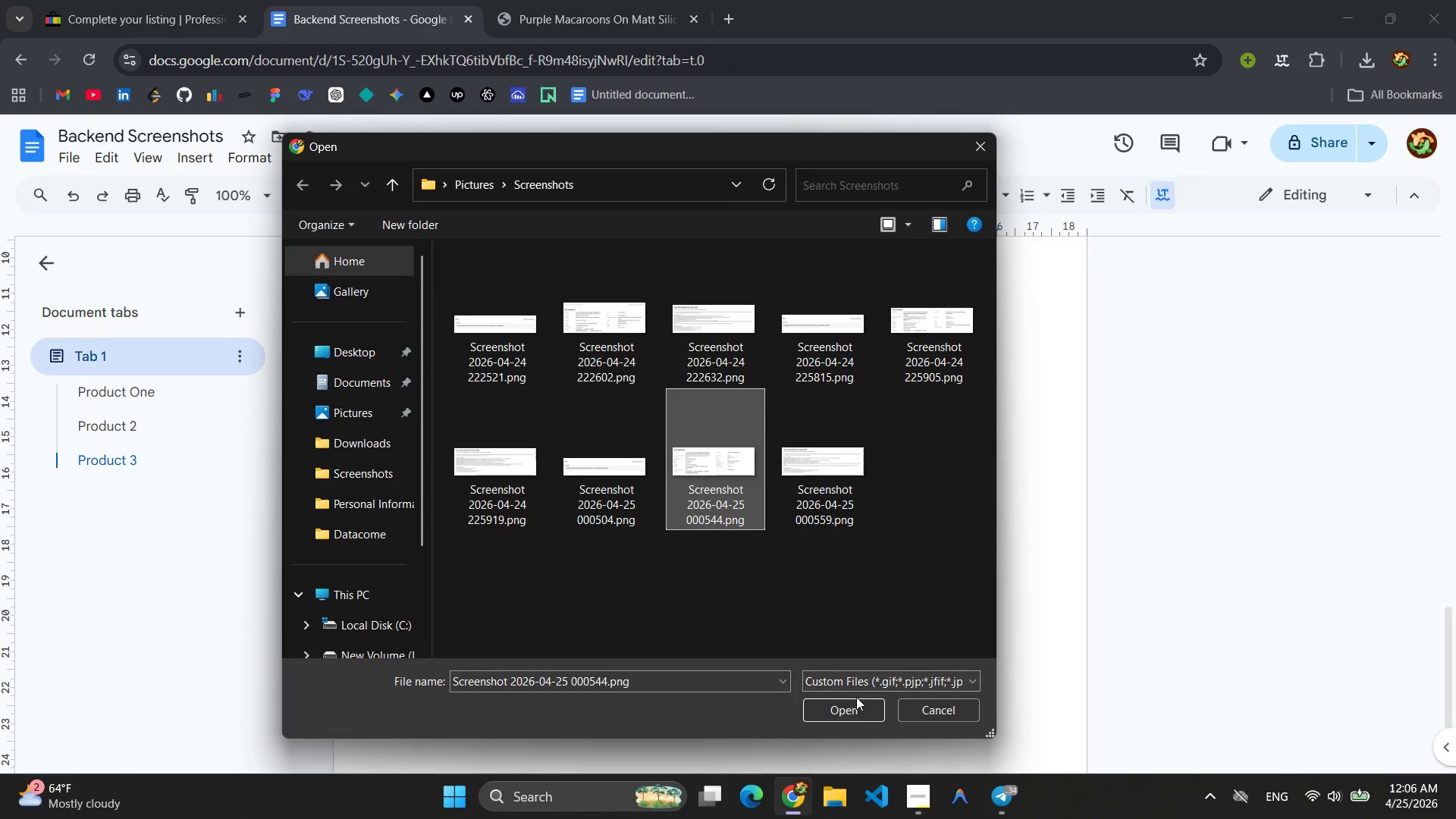 
left_click([857, 704])
 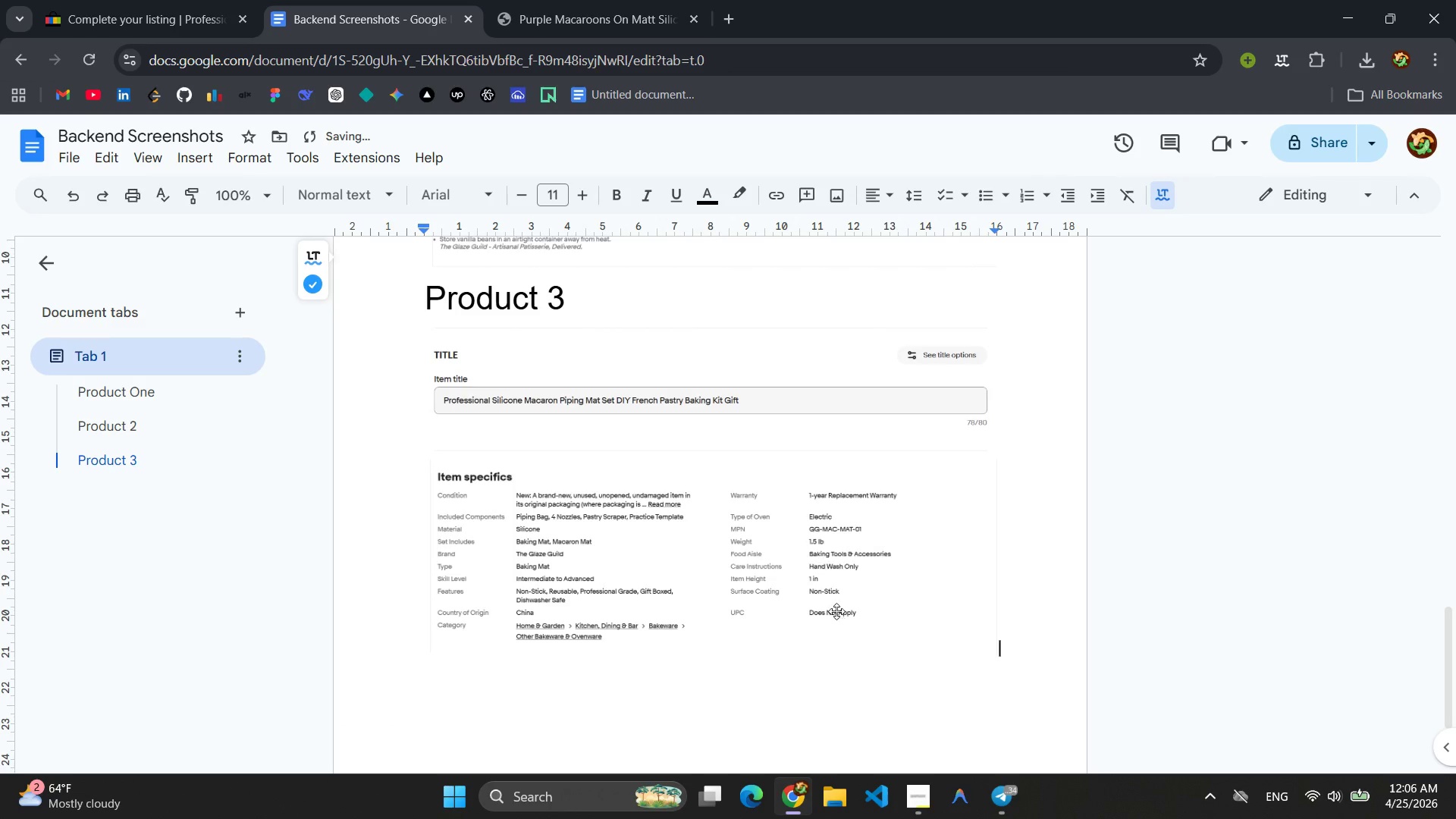 
scroll: coordinate [833, 588], scroll_direction: down, amount: 2.0
 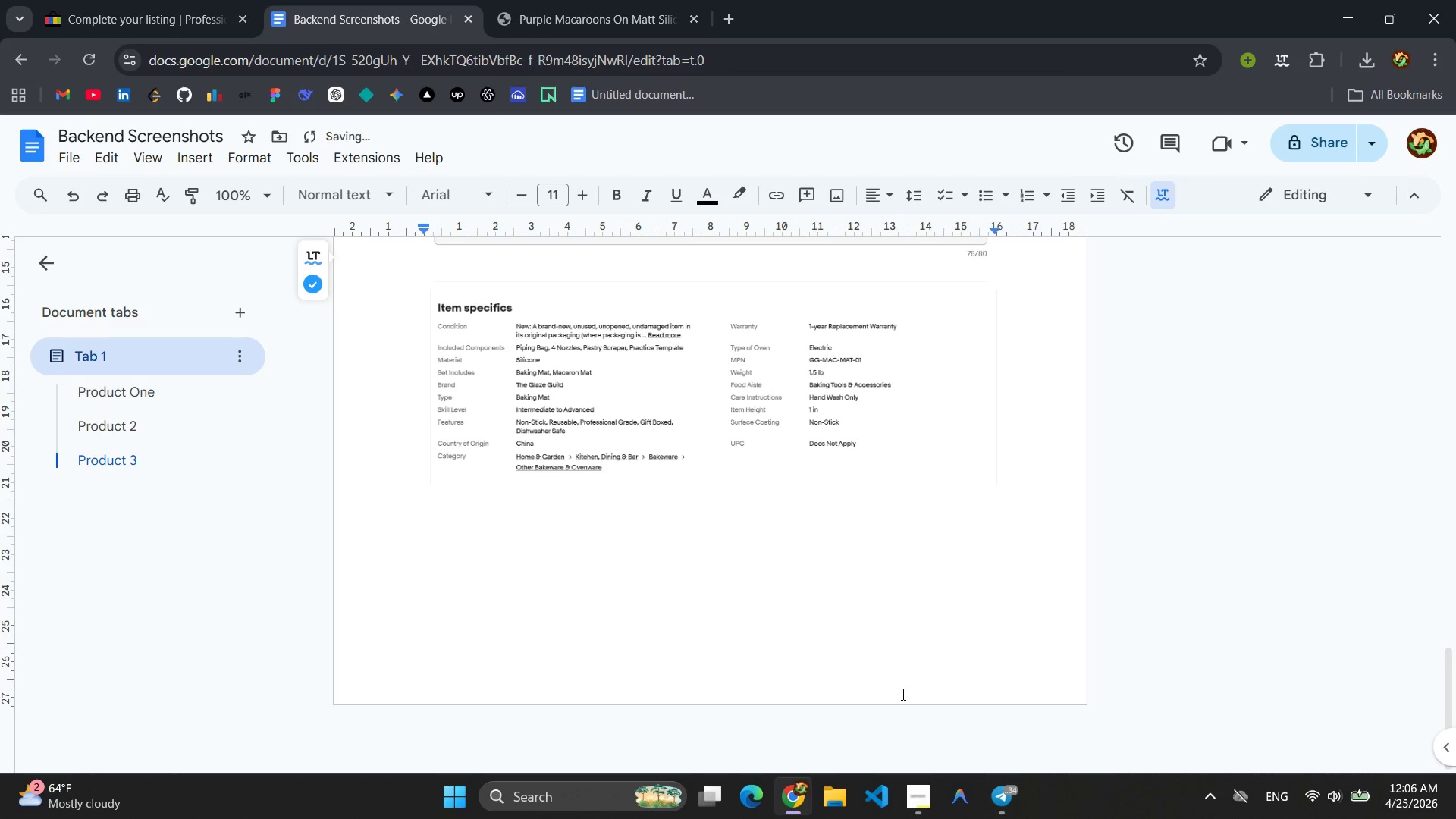 
key(Enter)
 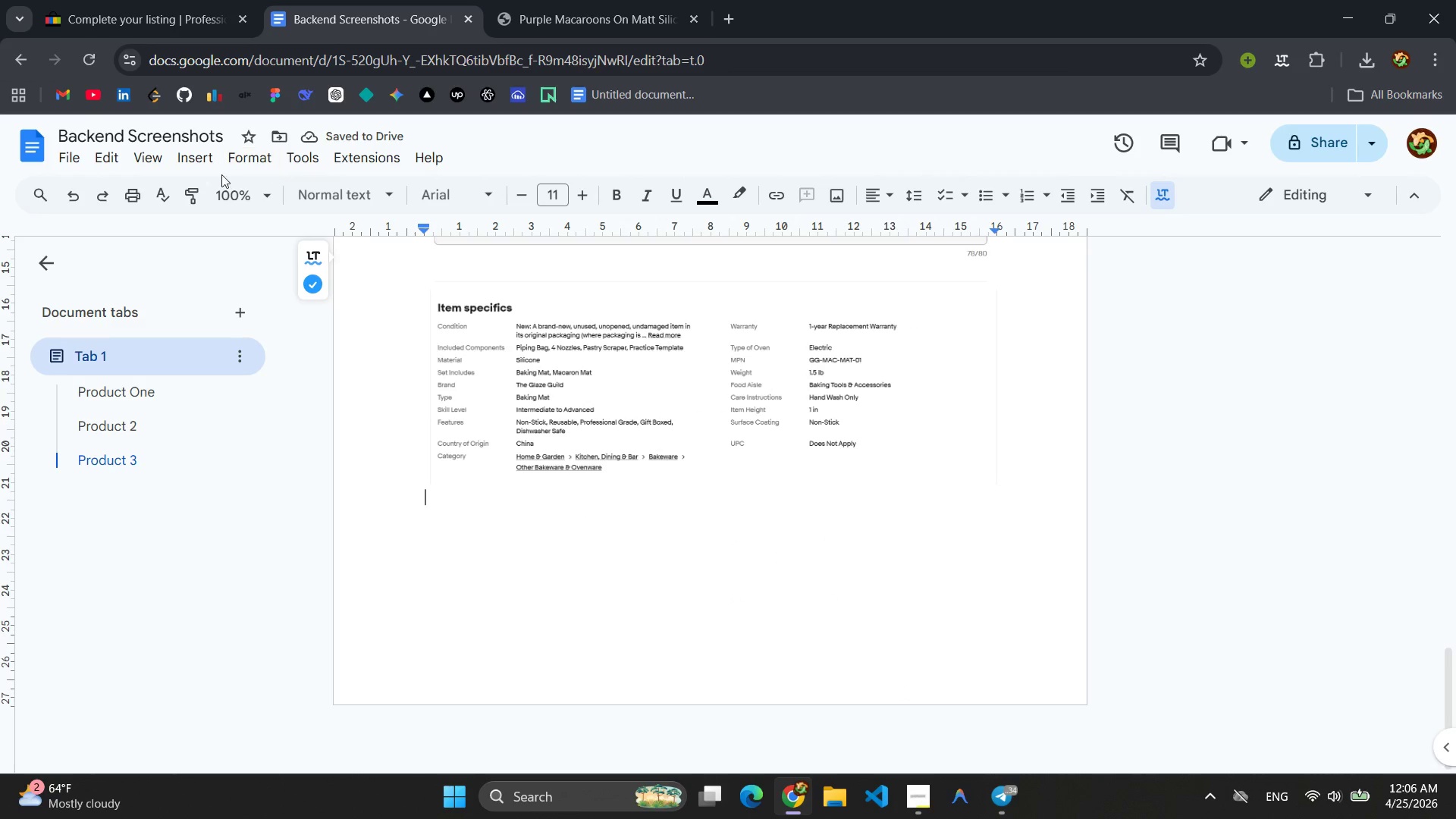 
left_click([194, 165])
 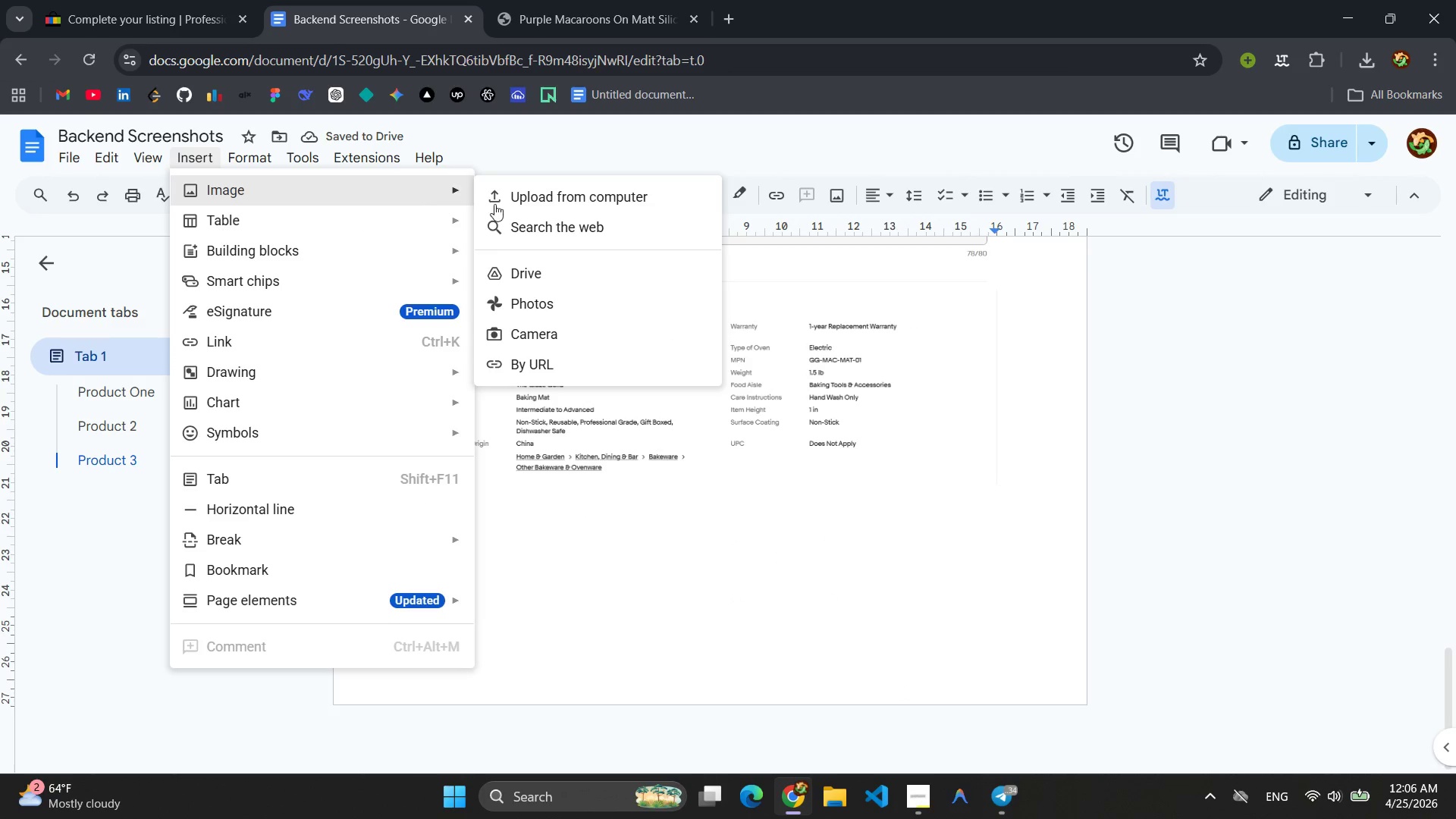 
left_click([544, 204])
 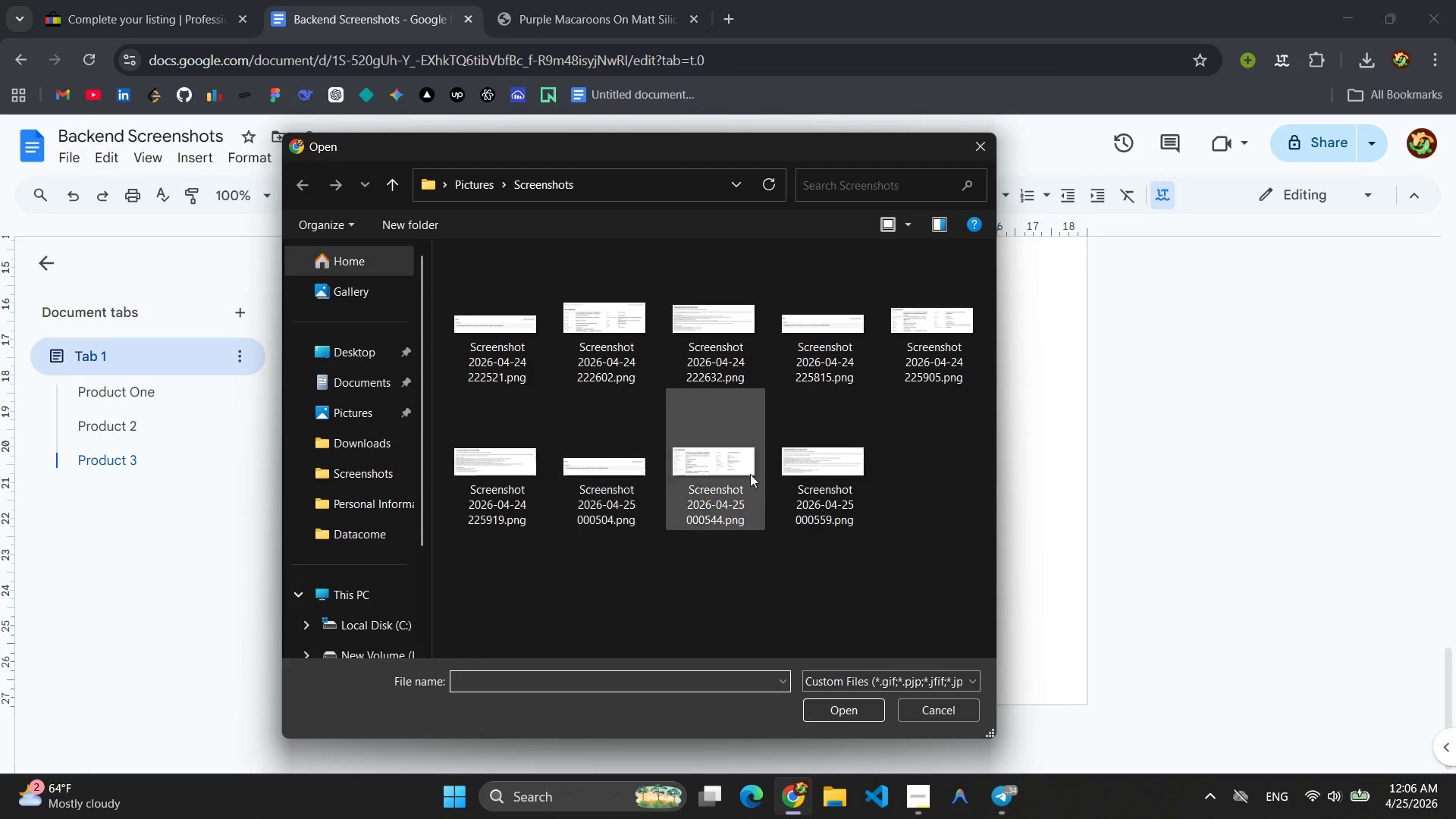 
left_click([834, 478])
 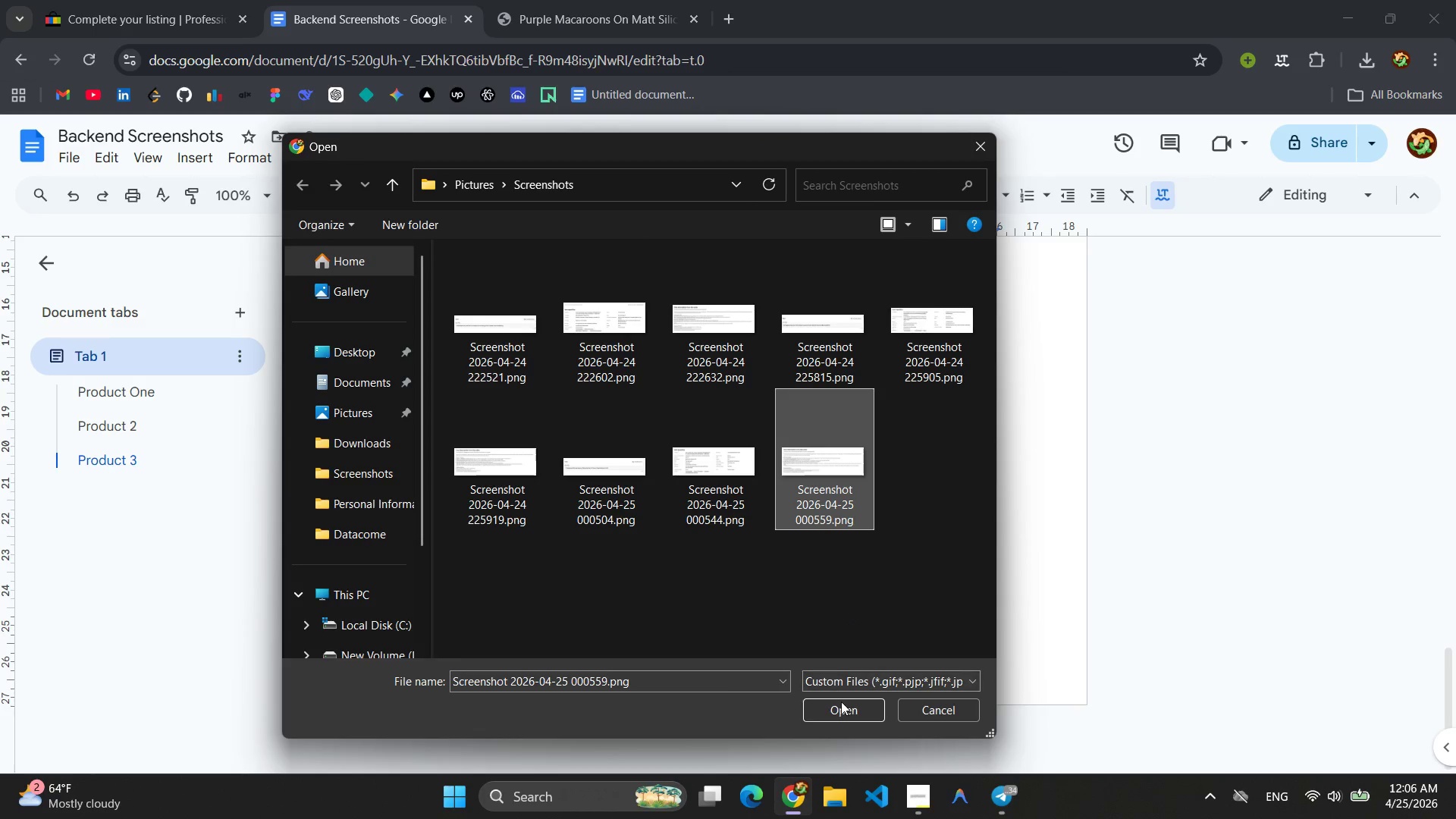 
left_click([841, 705])
 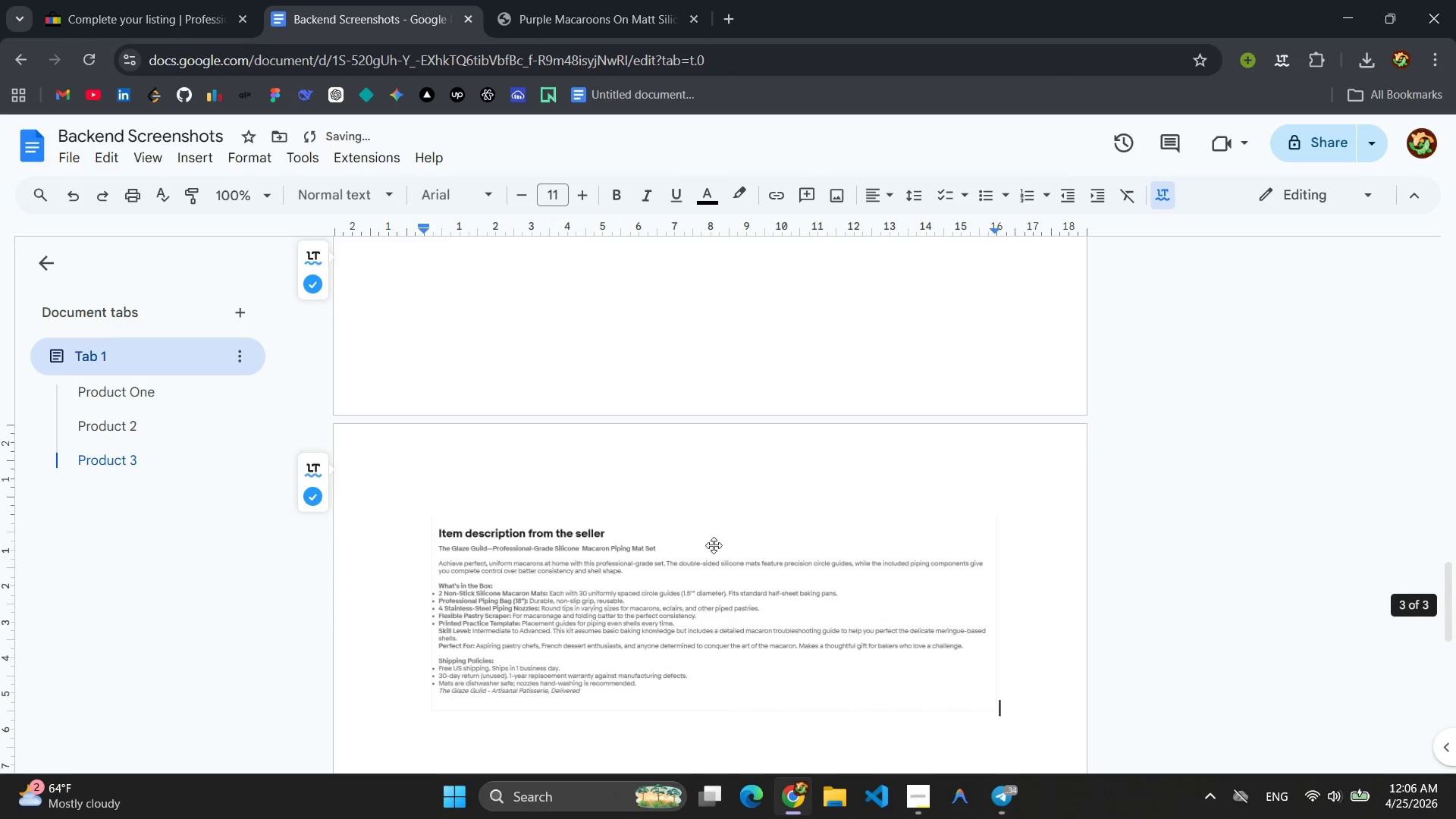 
scroll: coordinate [685, 510], scroll_direction: up, amount: 4.0
 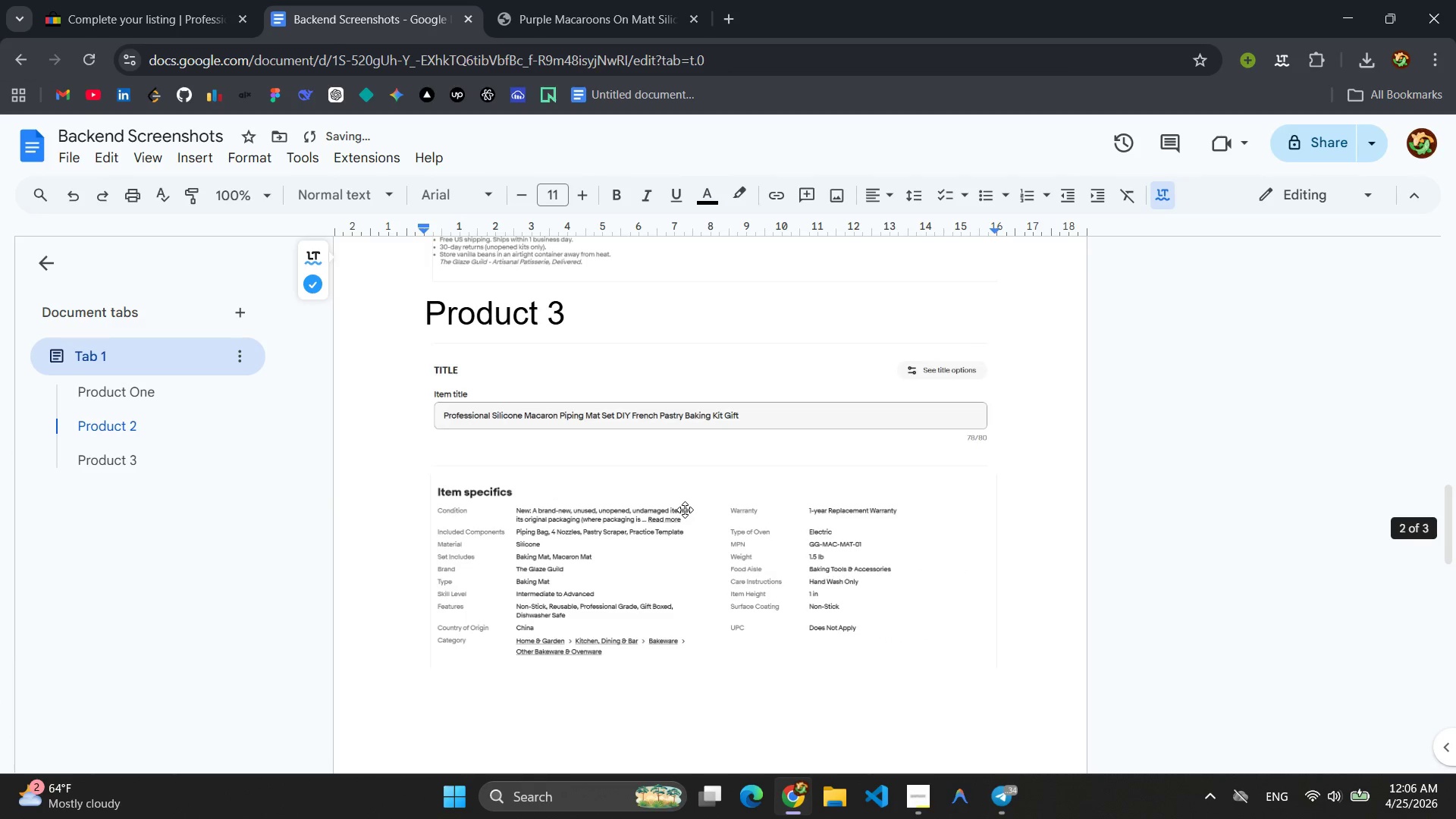 
scroll: coordinate [685, 510], scroll_direction: down, amount: 7.0
 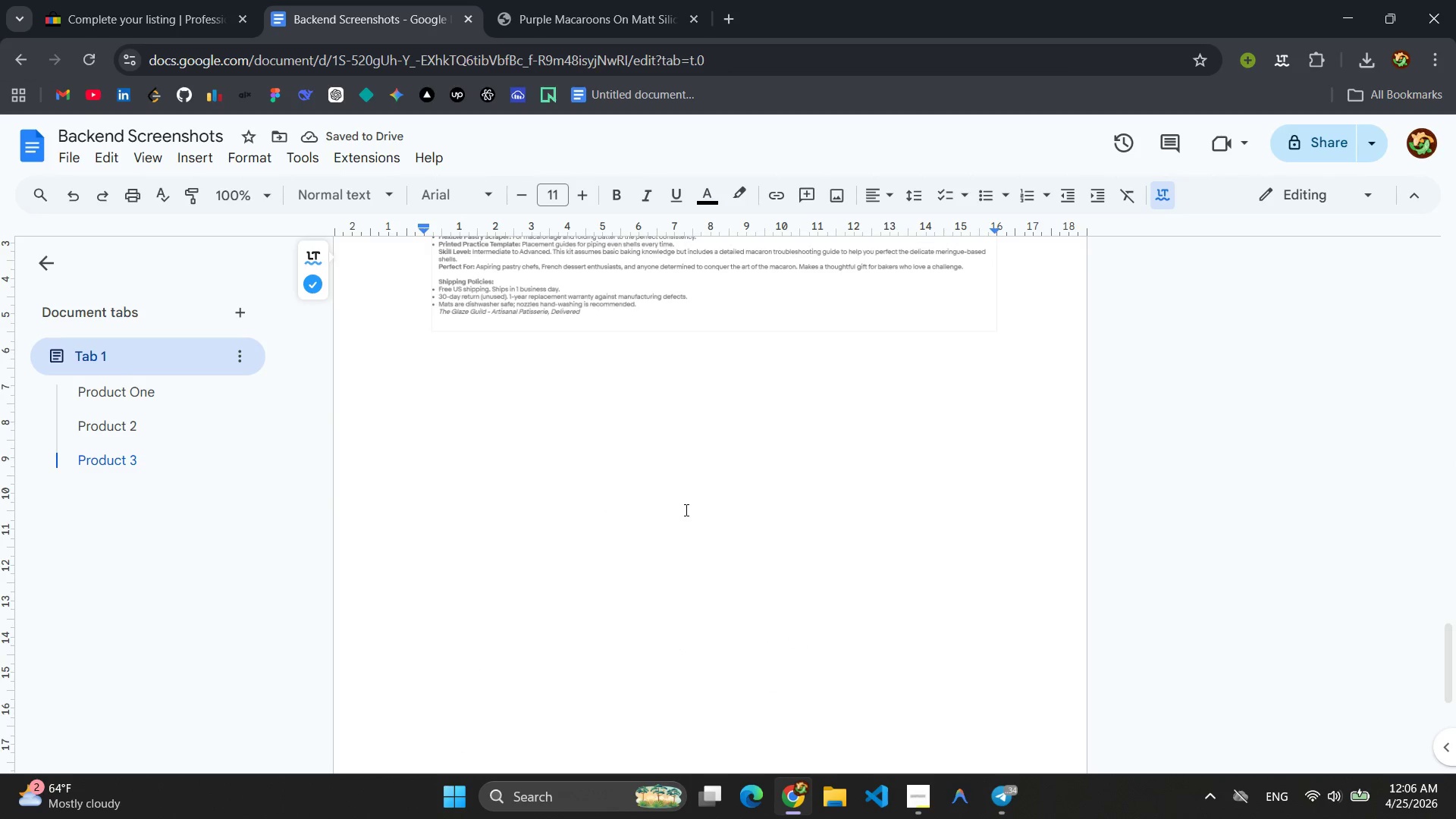 
key(Enter)
 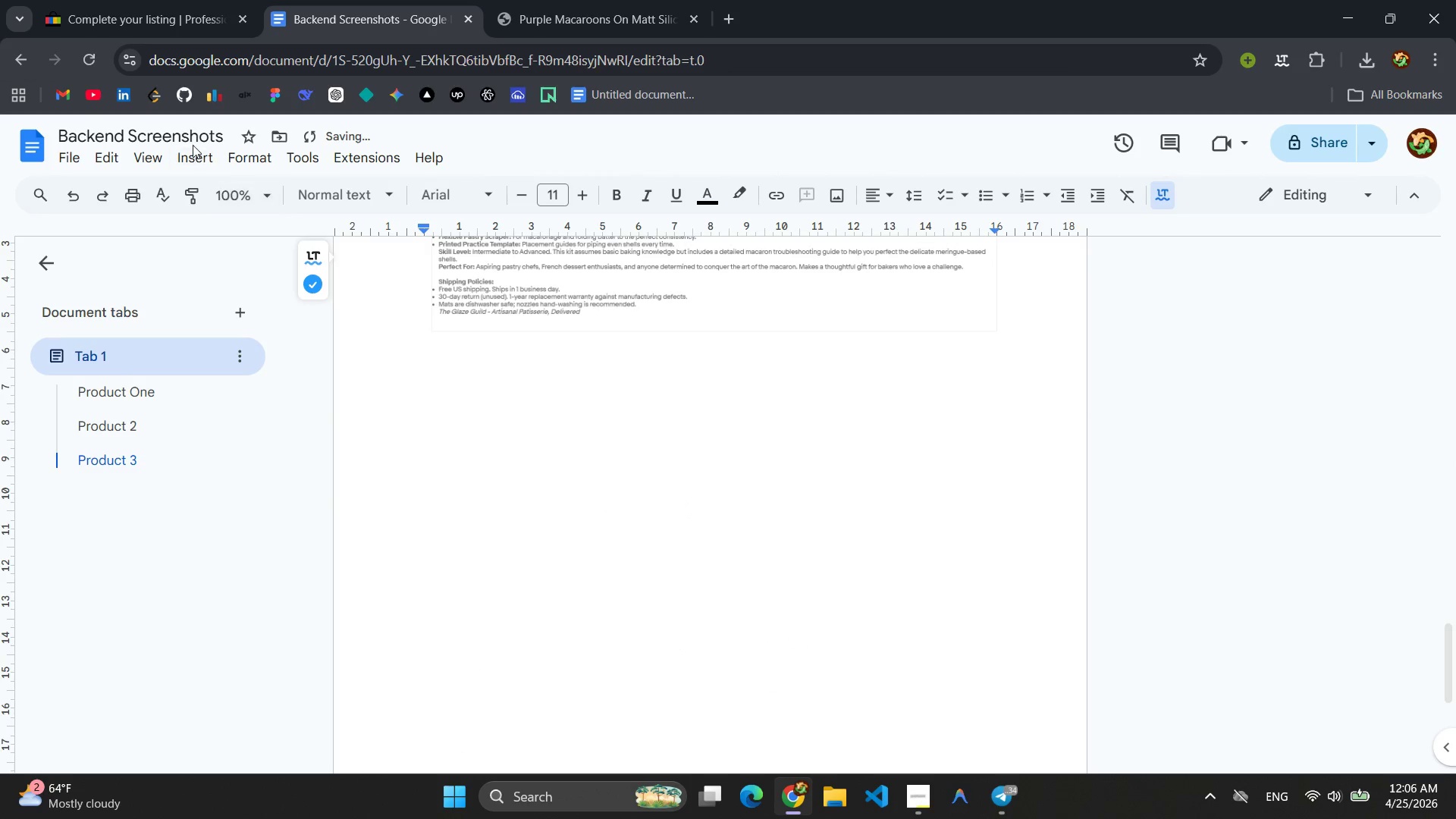 
mouse_move([191, 41])
 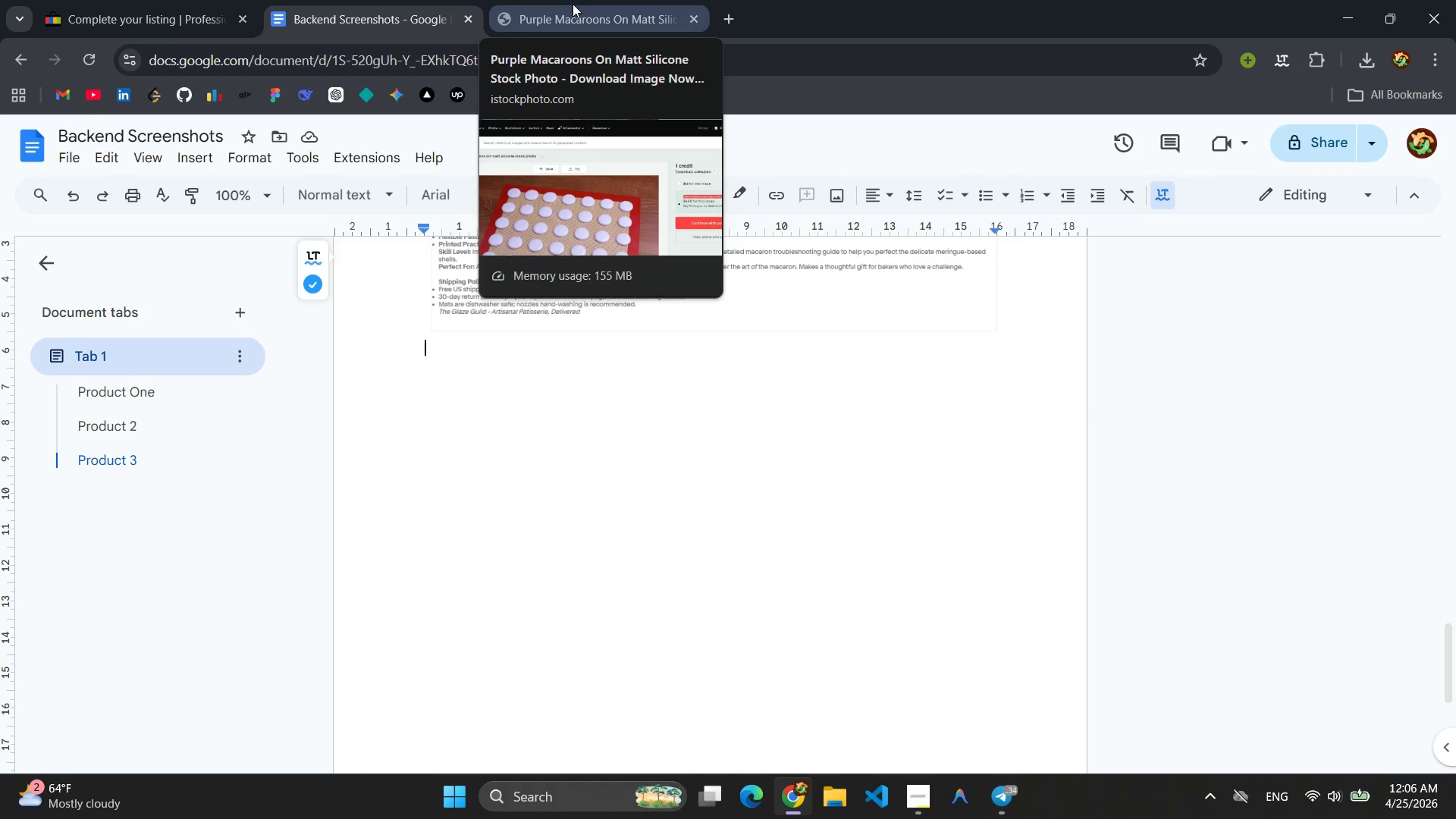 
left_click([573, 4])
 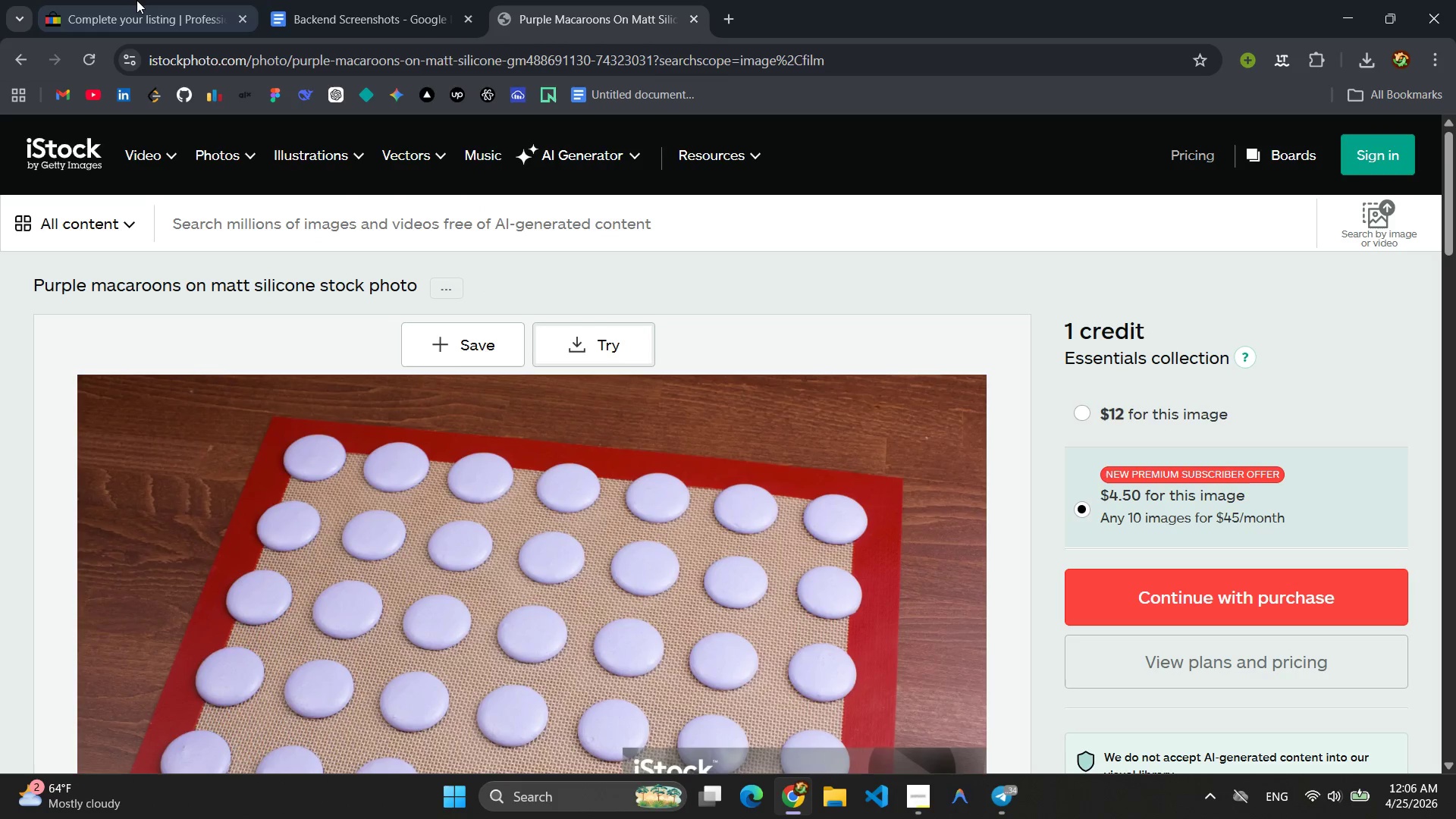 
left_click([136, 0])
 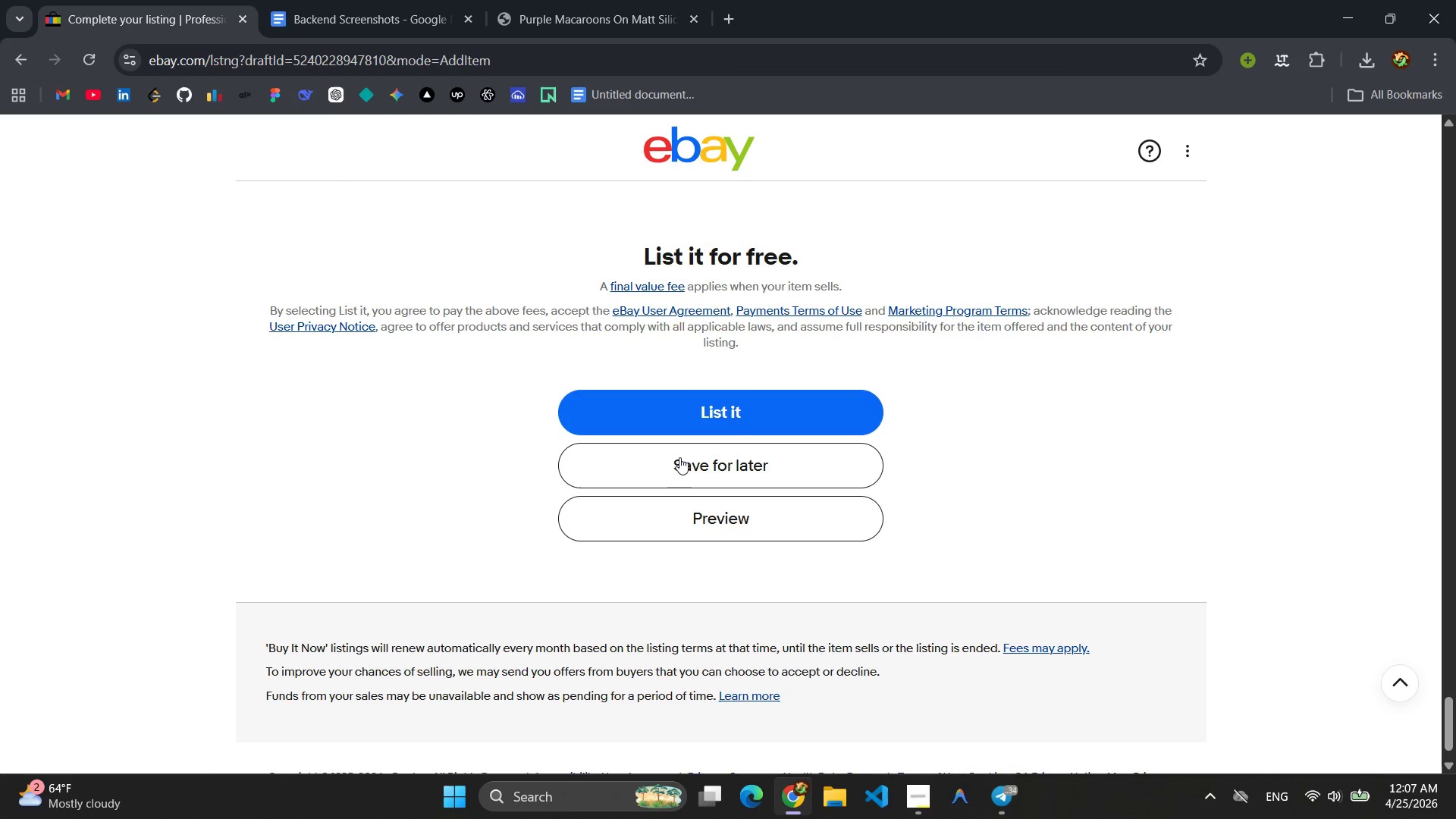 
left_click([688, 460])
 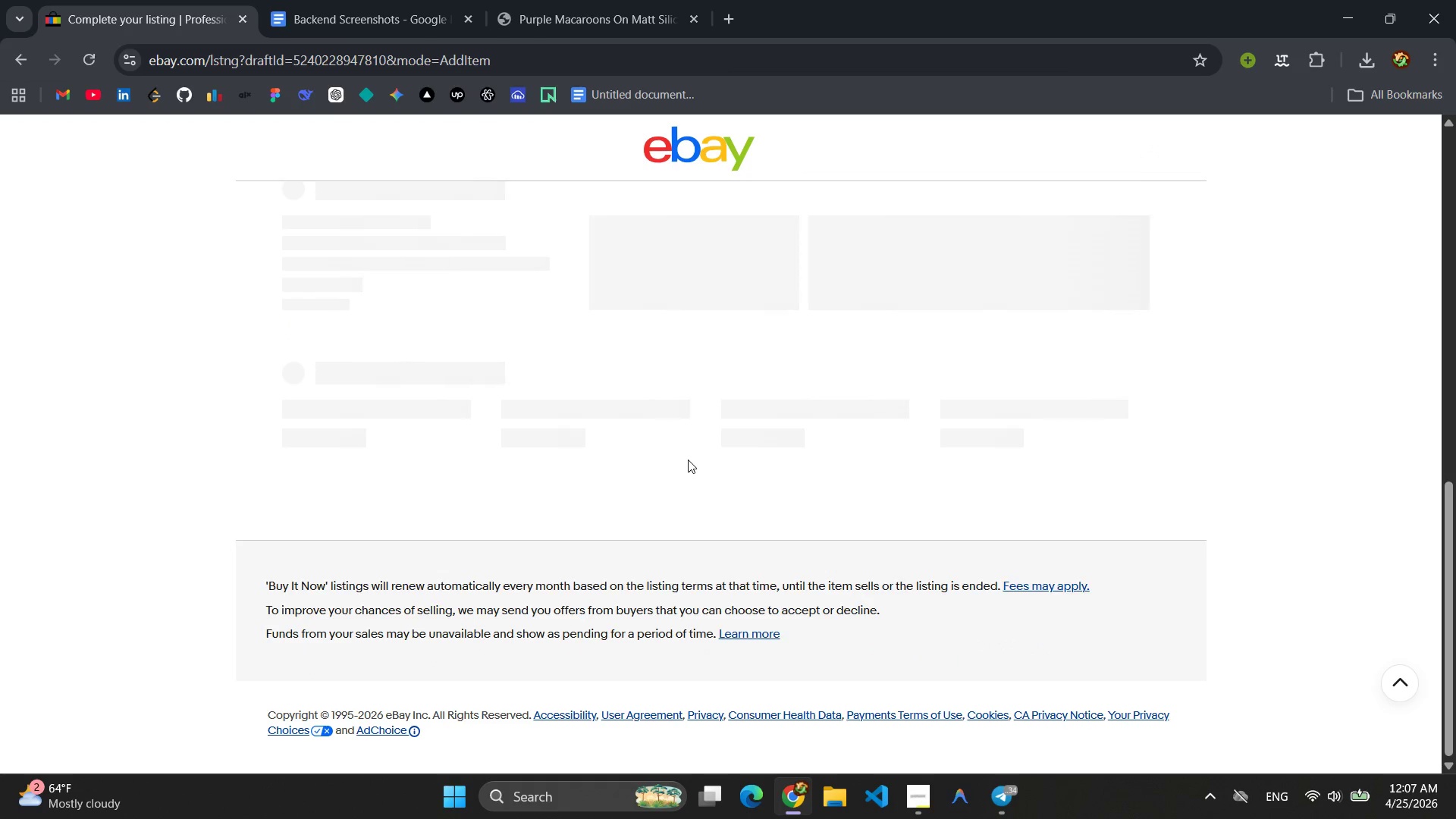 
mouse_move([688, 494])
 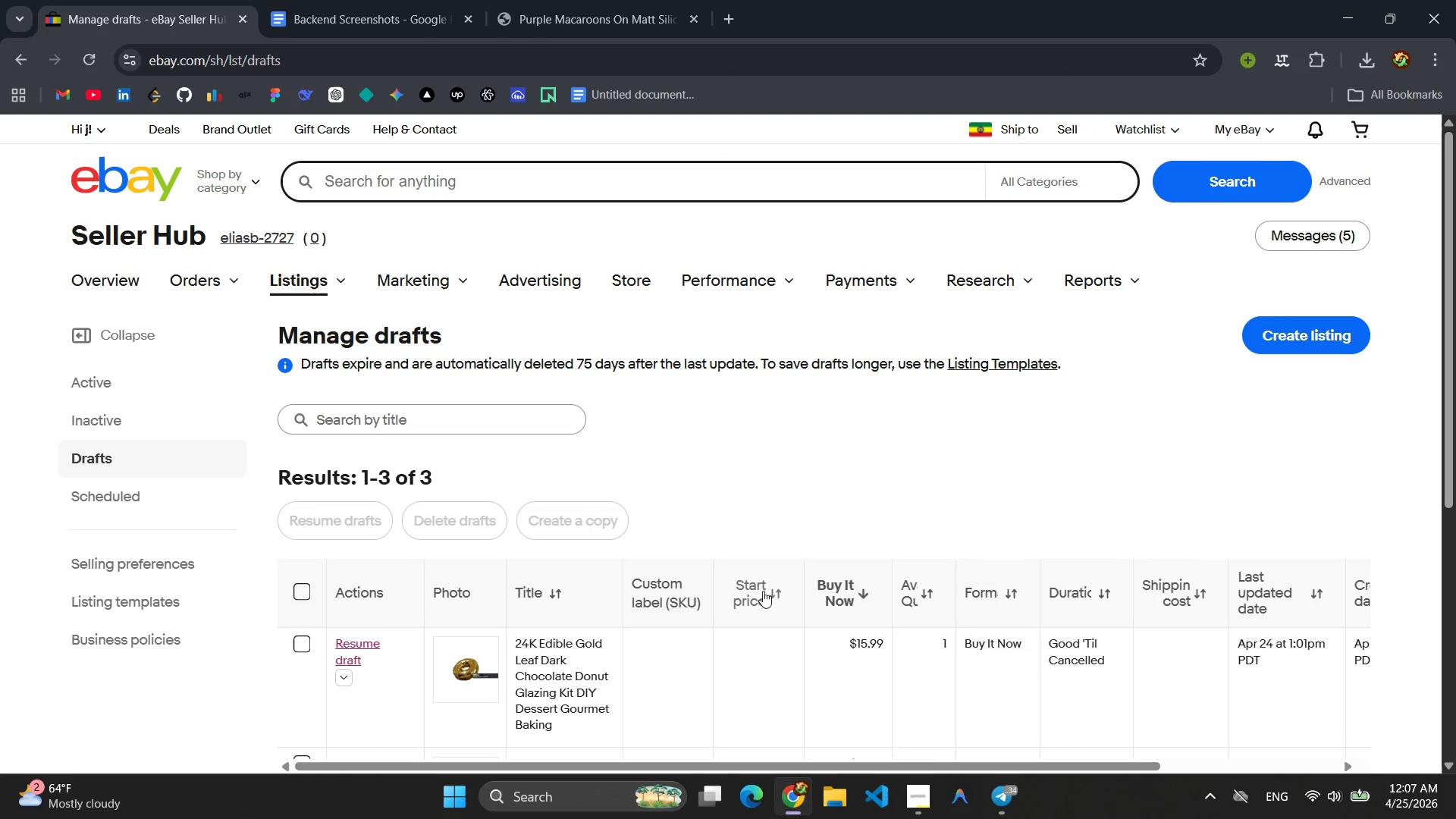 
scroll: coordinate [775, 530], scroll_direction: down, amount: 2.0
 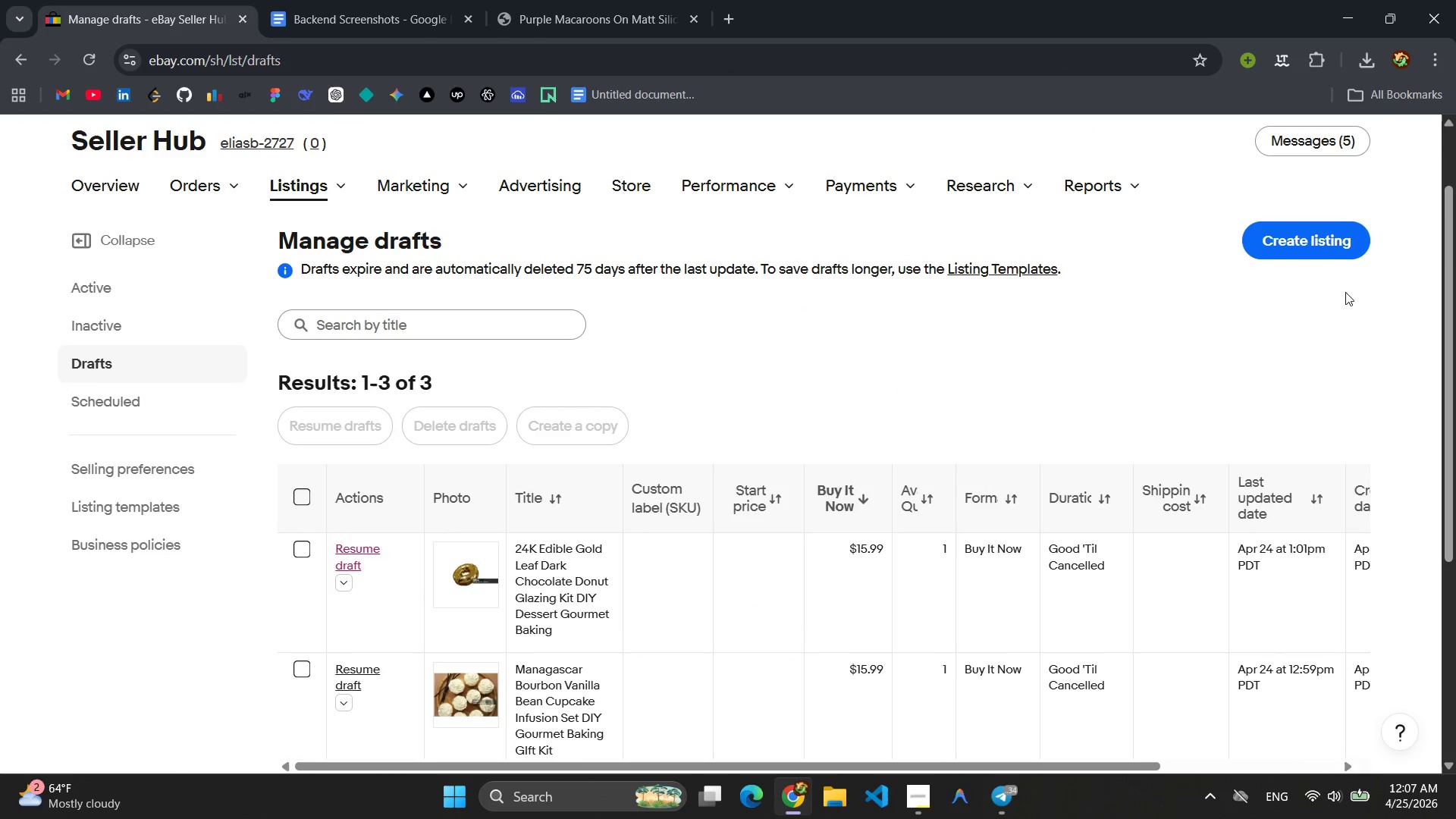 
left_click([1301, 242])
 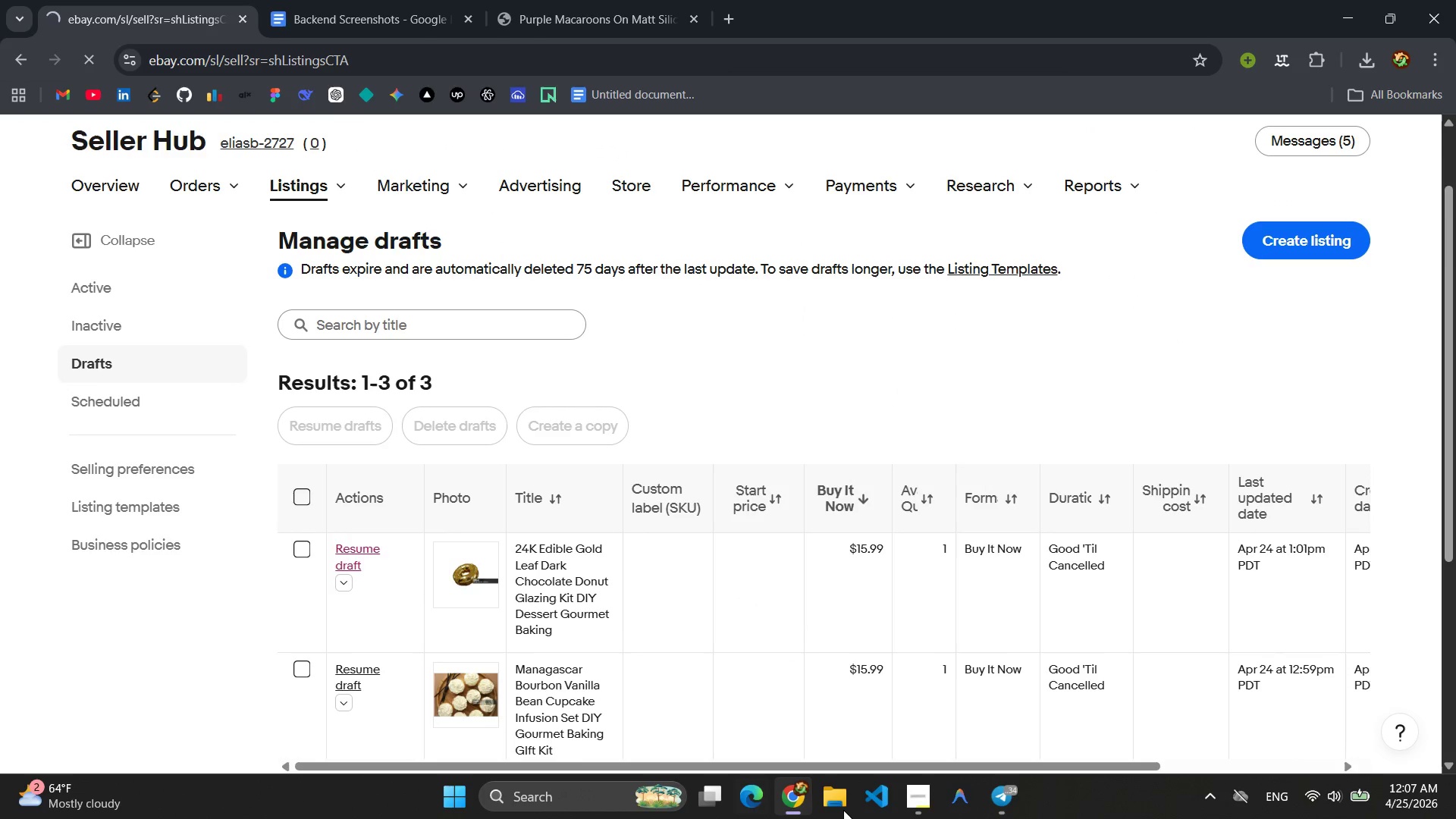 
left_click([921, 801])